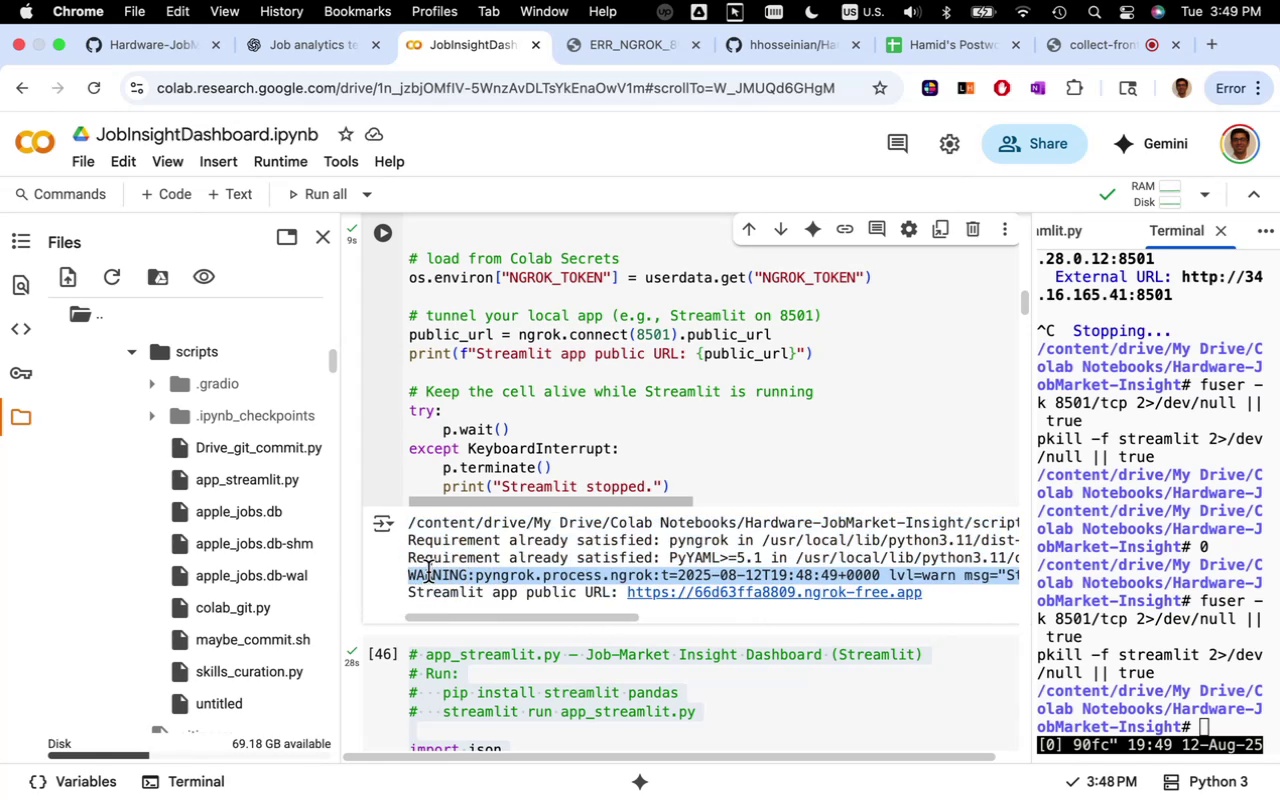 
key(Meta+C)
 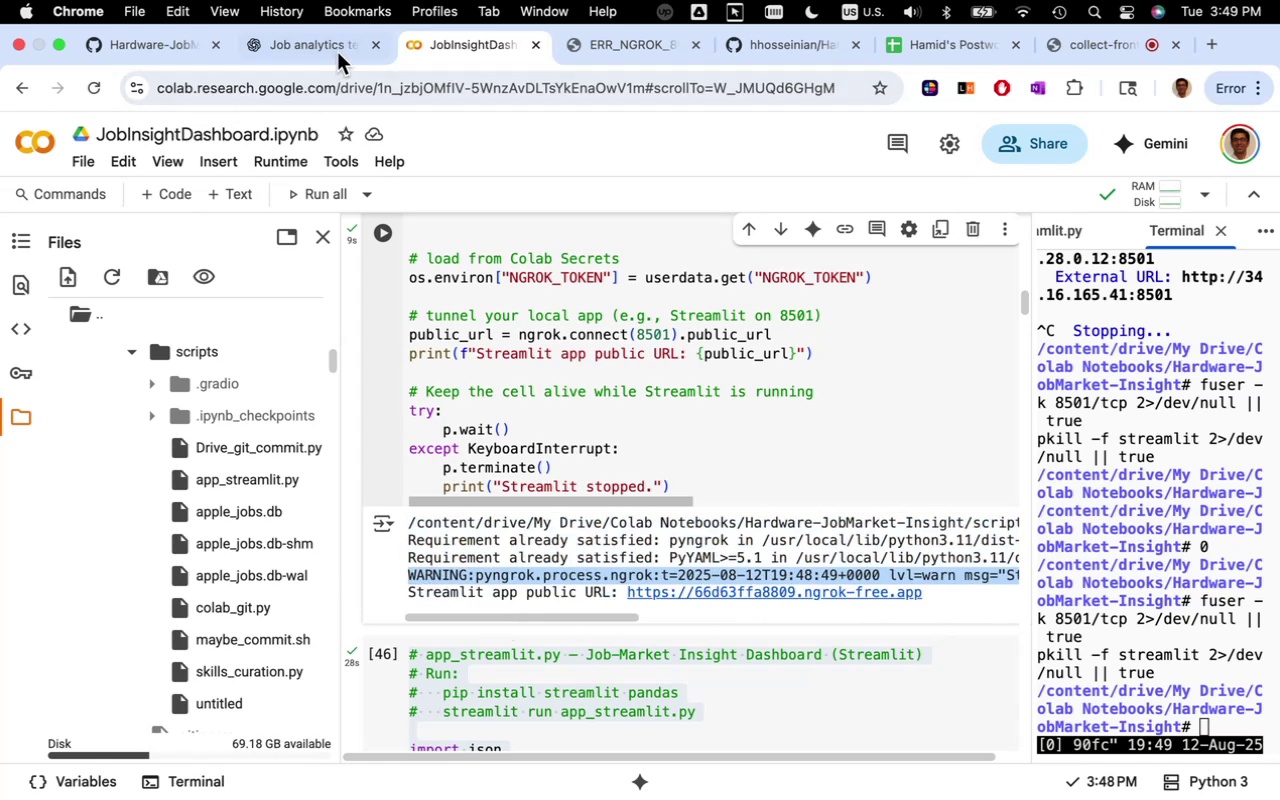 
left_click([337, 48])
 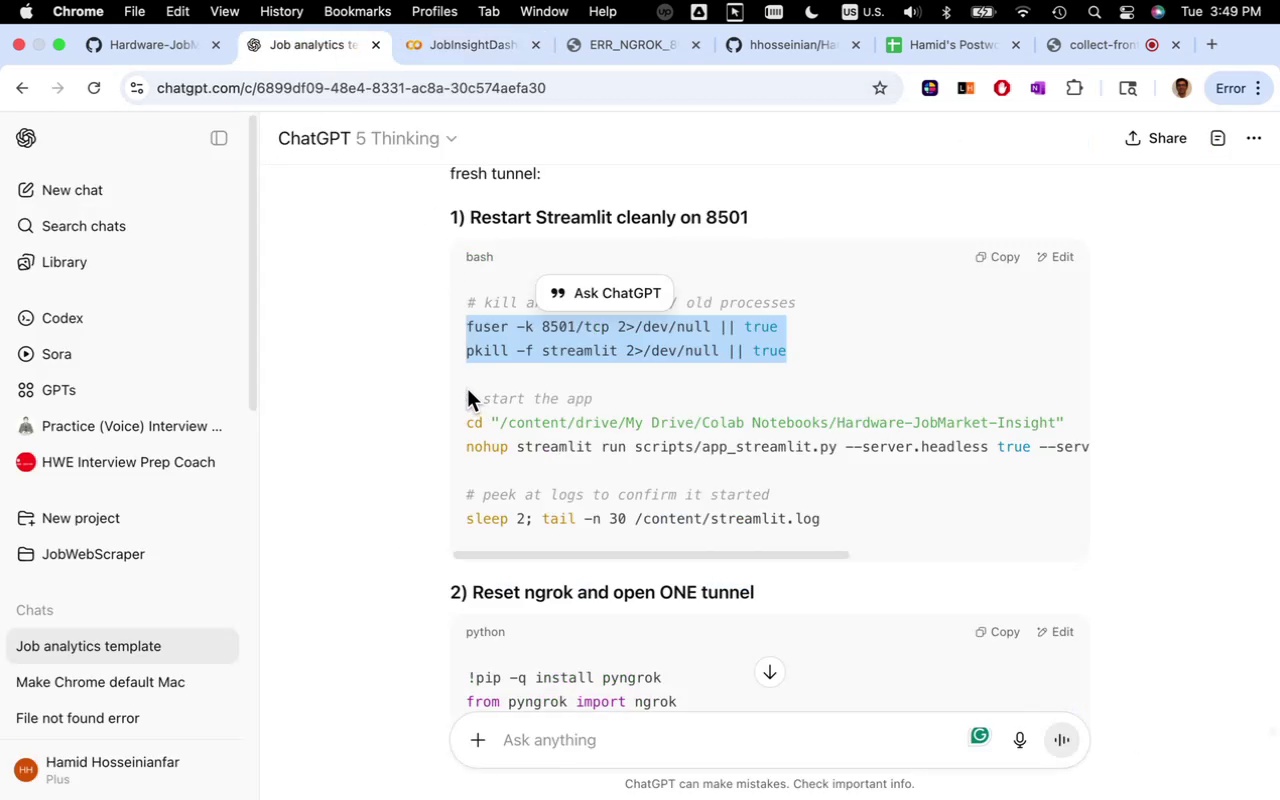 
scroll: coordinate [634, 398], scroll_direction: down, amount: 21.0
 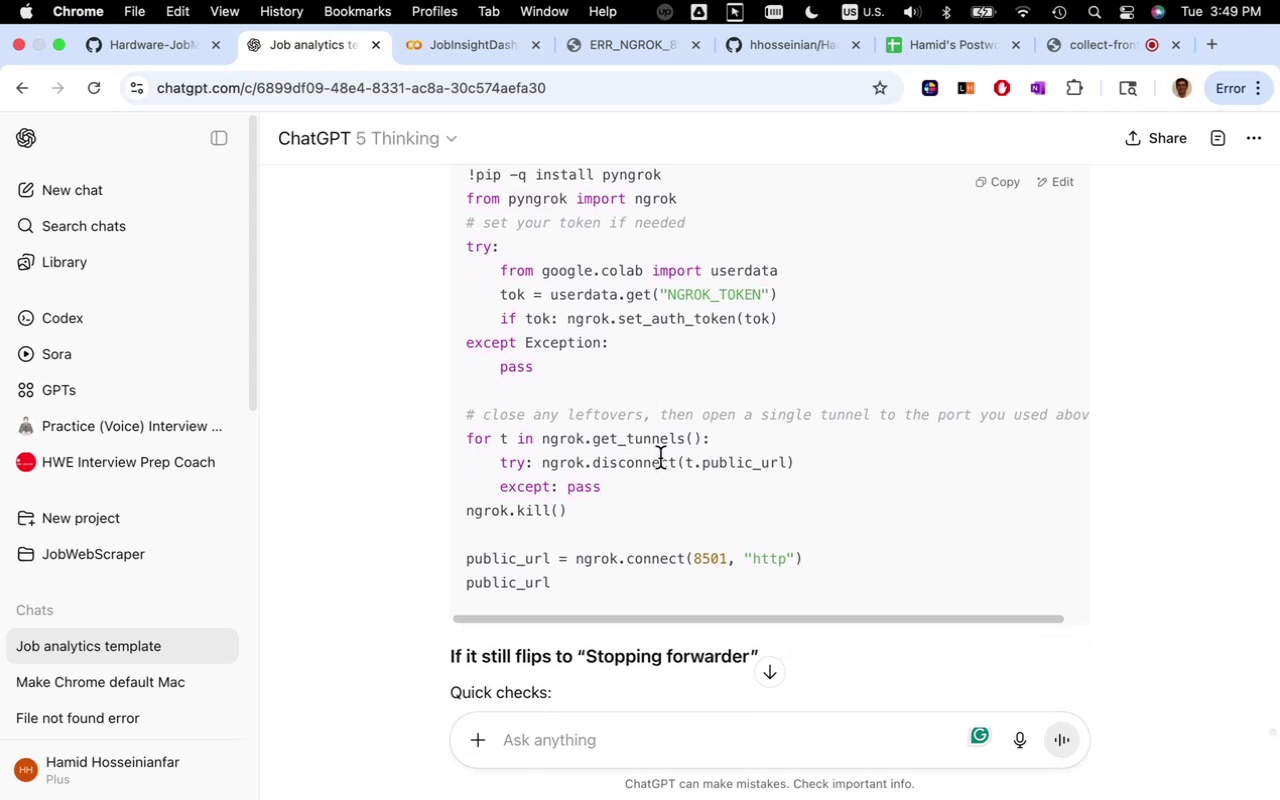 
wait(7.44)
 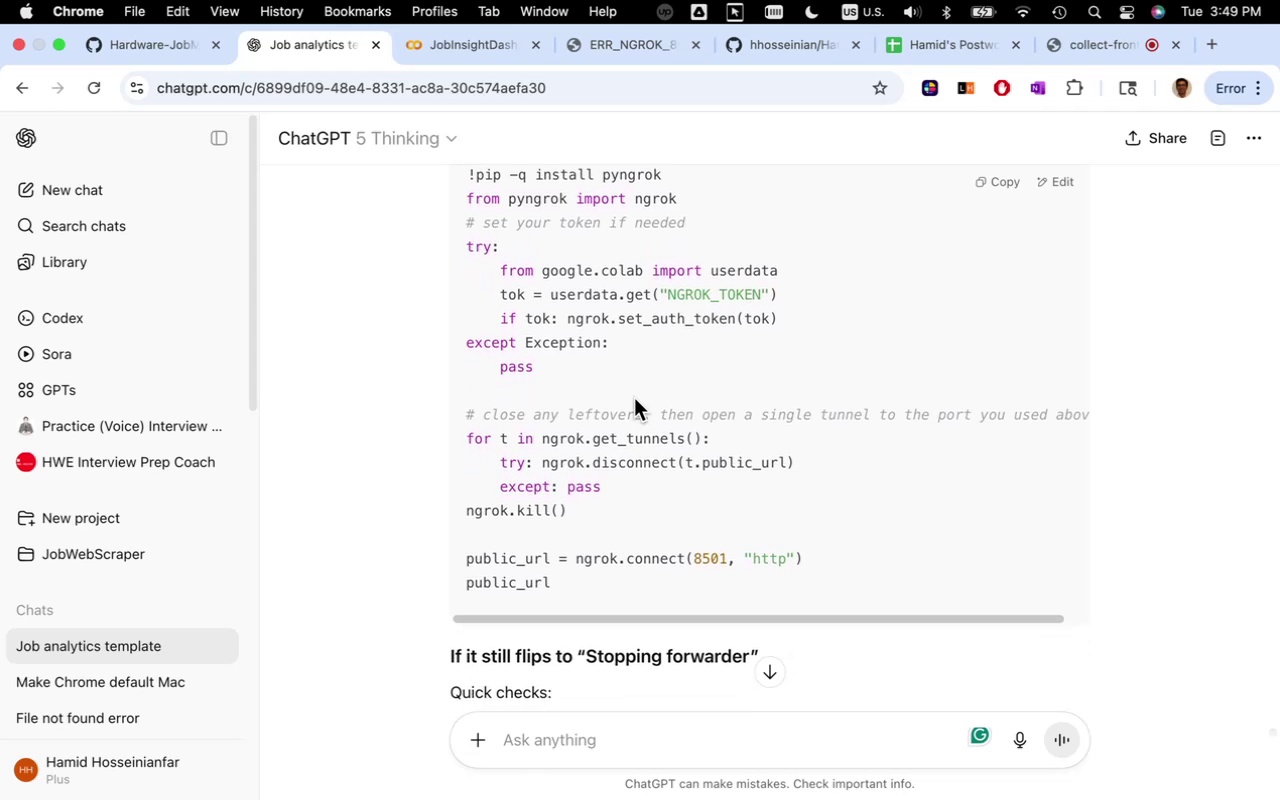 
left_click_drag(start_coordinate=[572, 517], to_coordinate=[462, 447])
 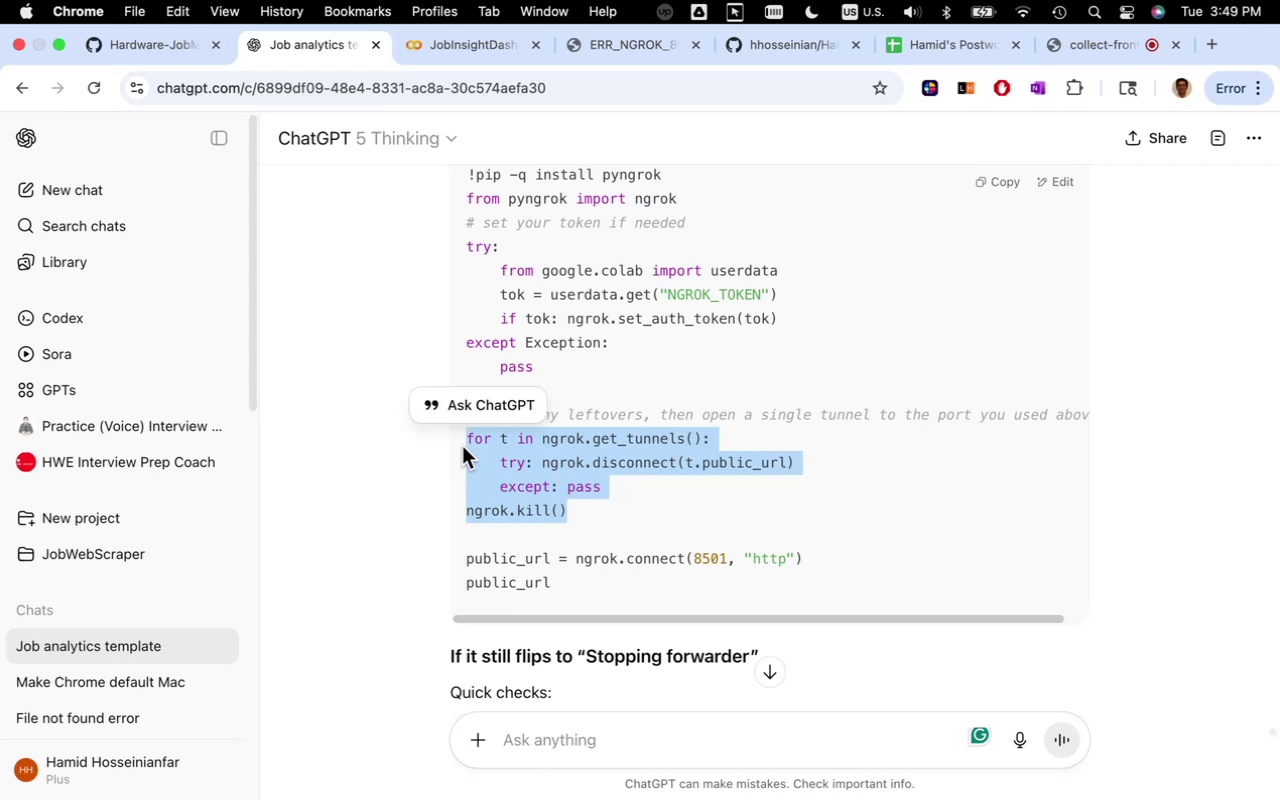 
key(Meta+C)
 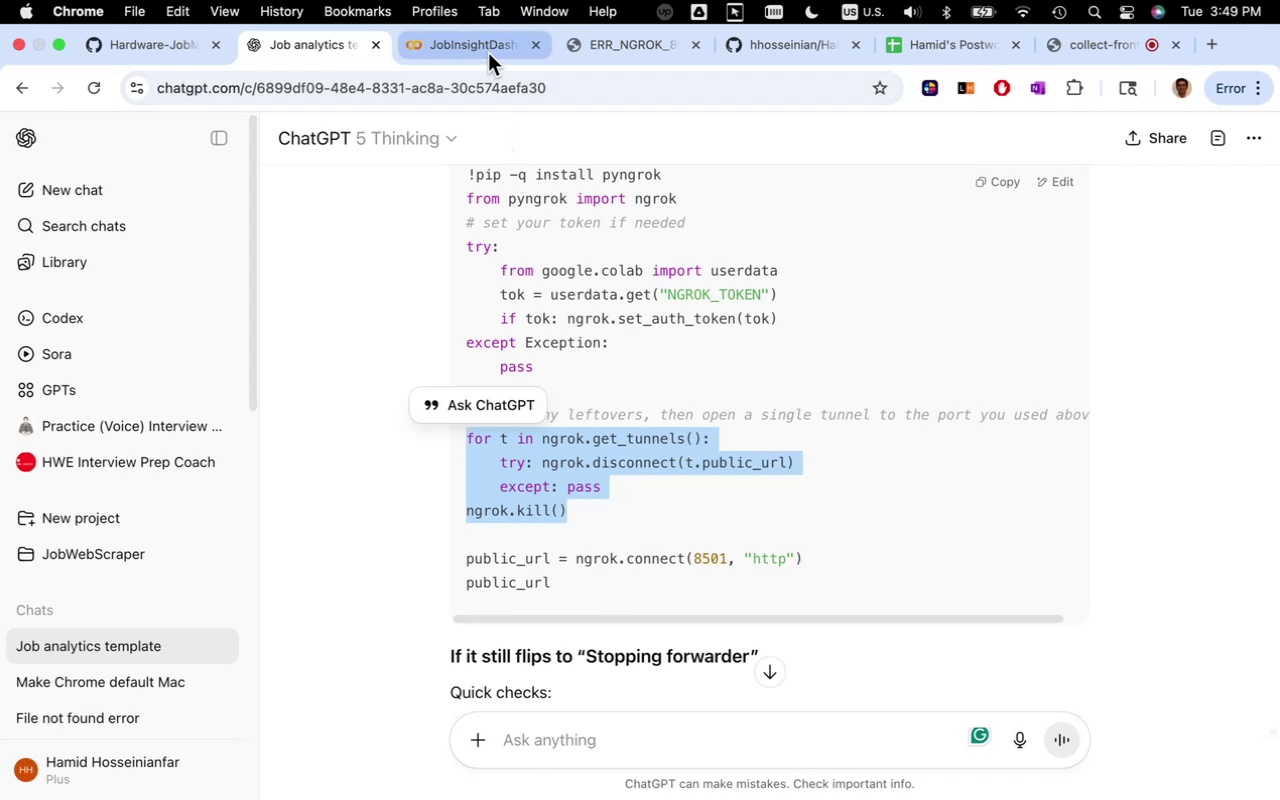 
left_click([485, 49])
 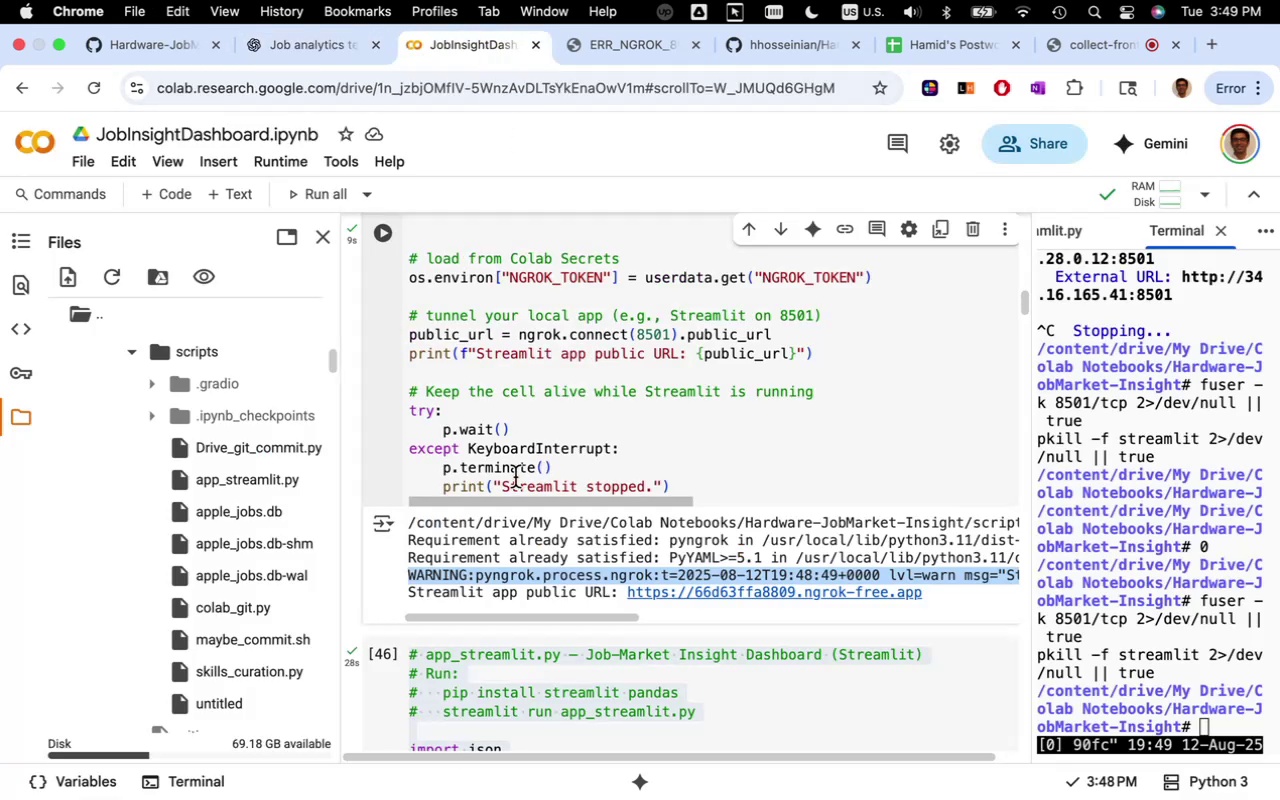 
scroll: coordinate [518, 487], scroll_direction: up, amount: 6.0
 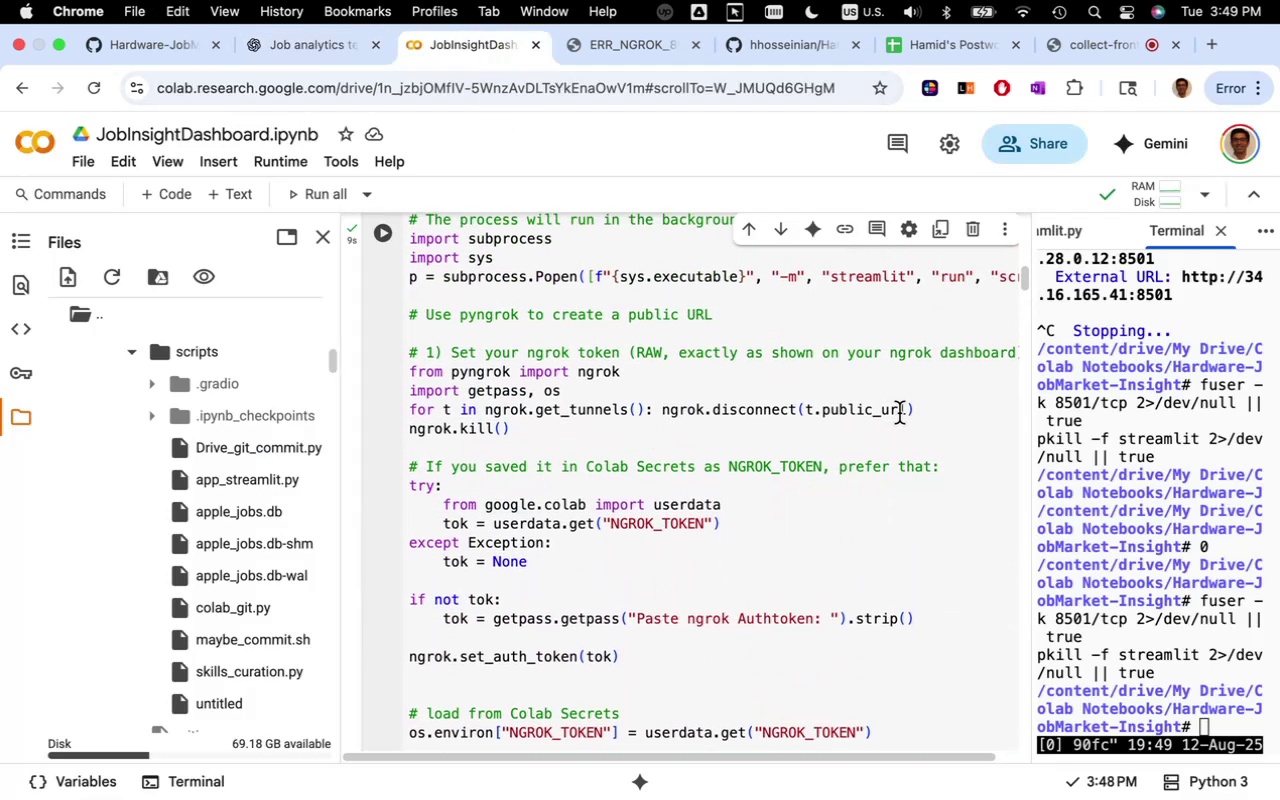 
left_click_drag(start_coordinate=[914, 410], to_coordinate=[397, 410])
 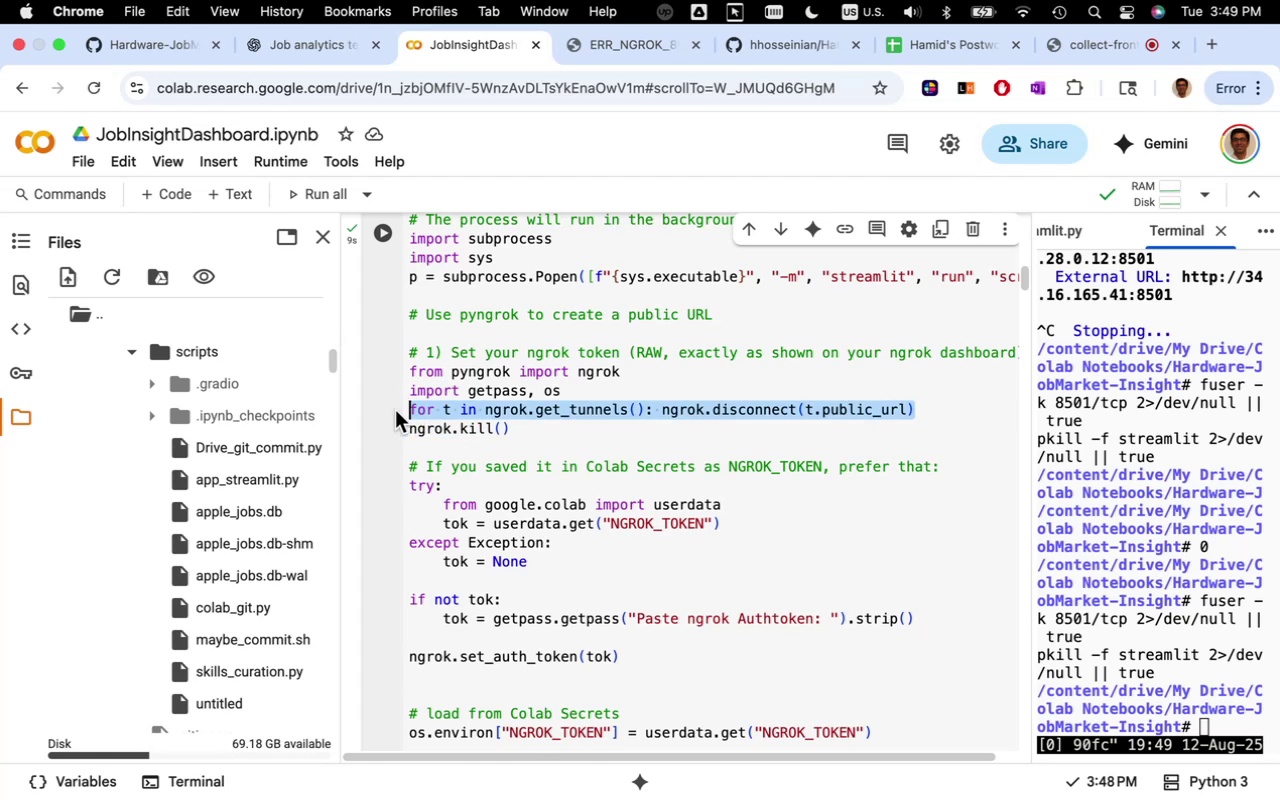 
key(Meta+V)
 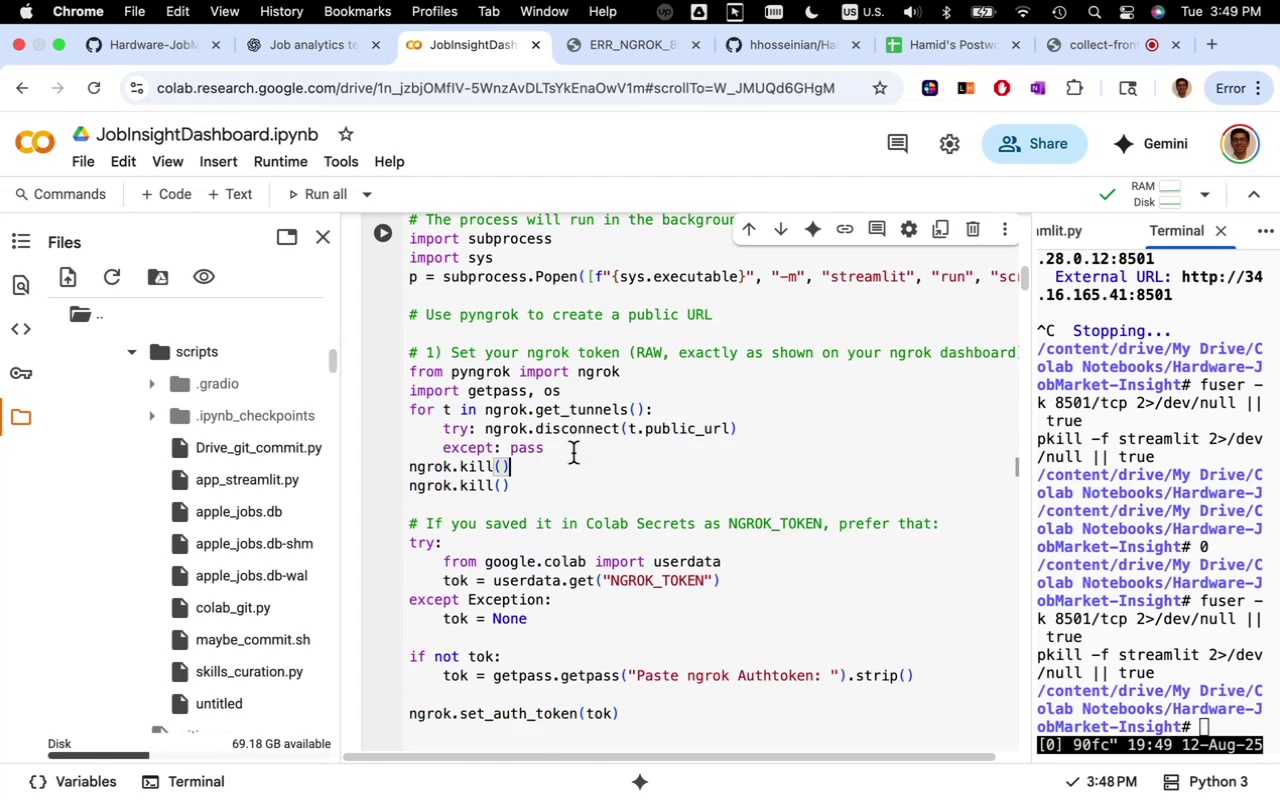 
left_click_drag(start_coordinate=[515, 467], to_coordinate=[395, 474])
 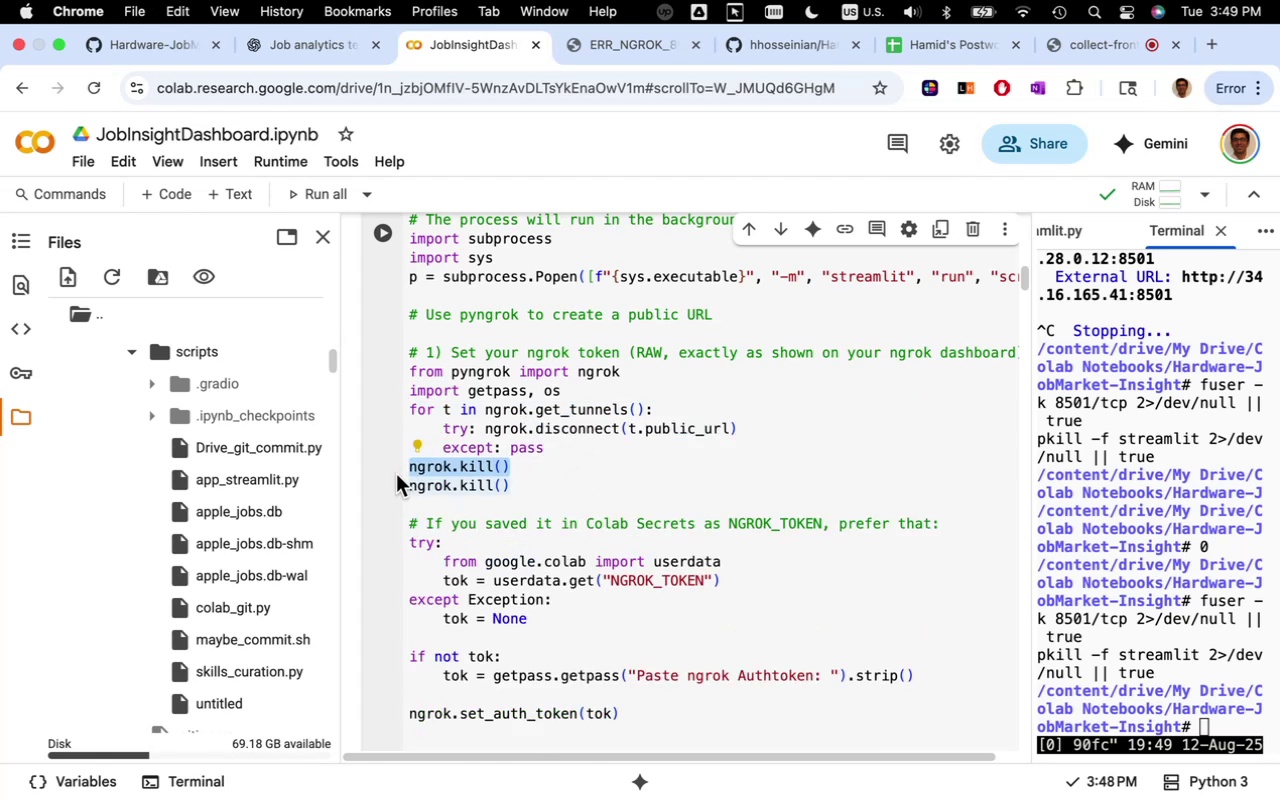 
key(Backspace)
 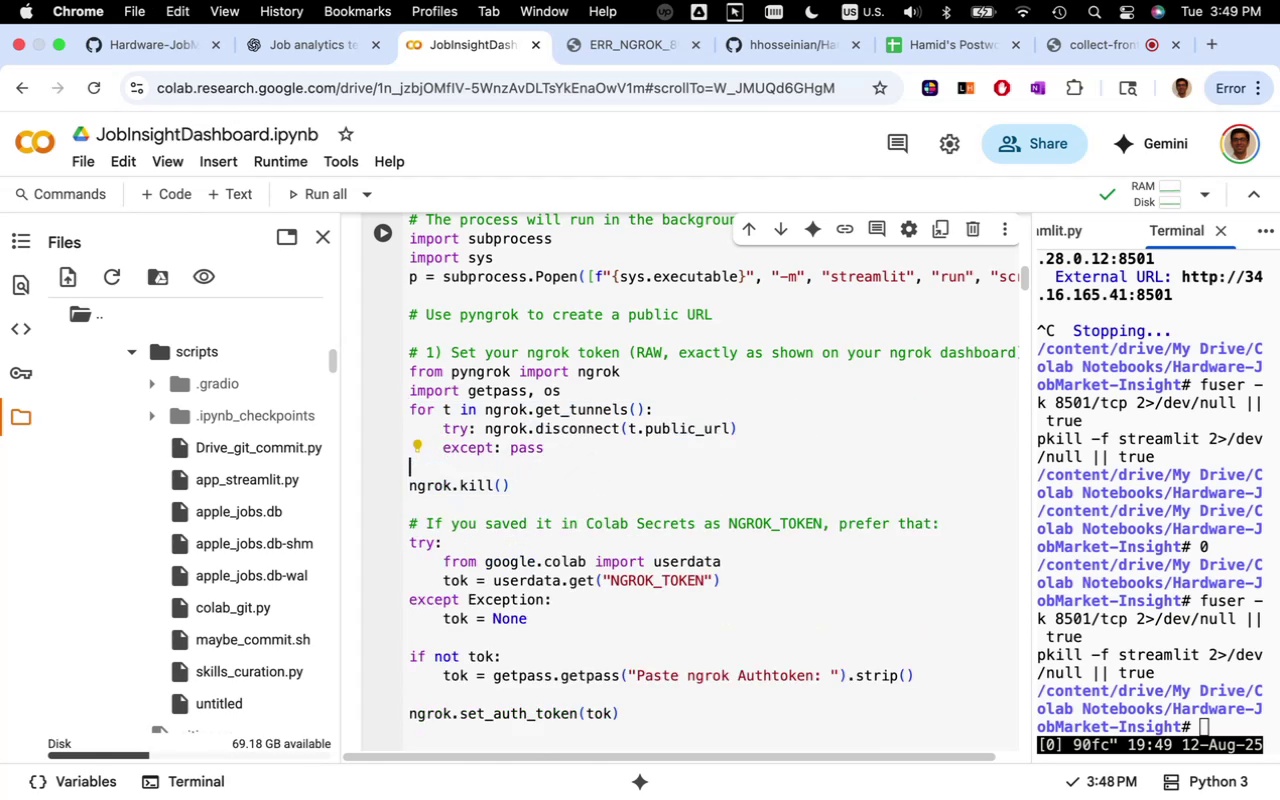 
key(Backspace)
 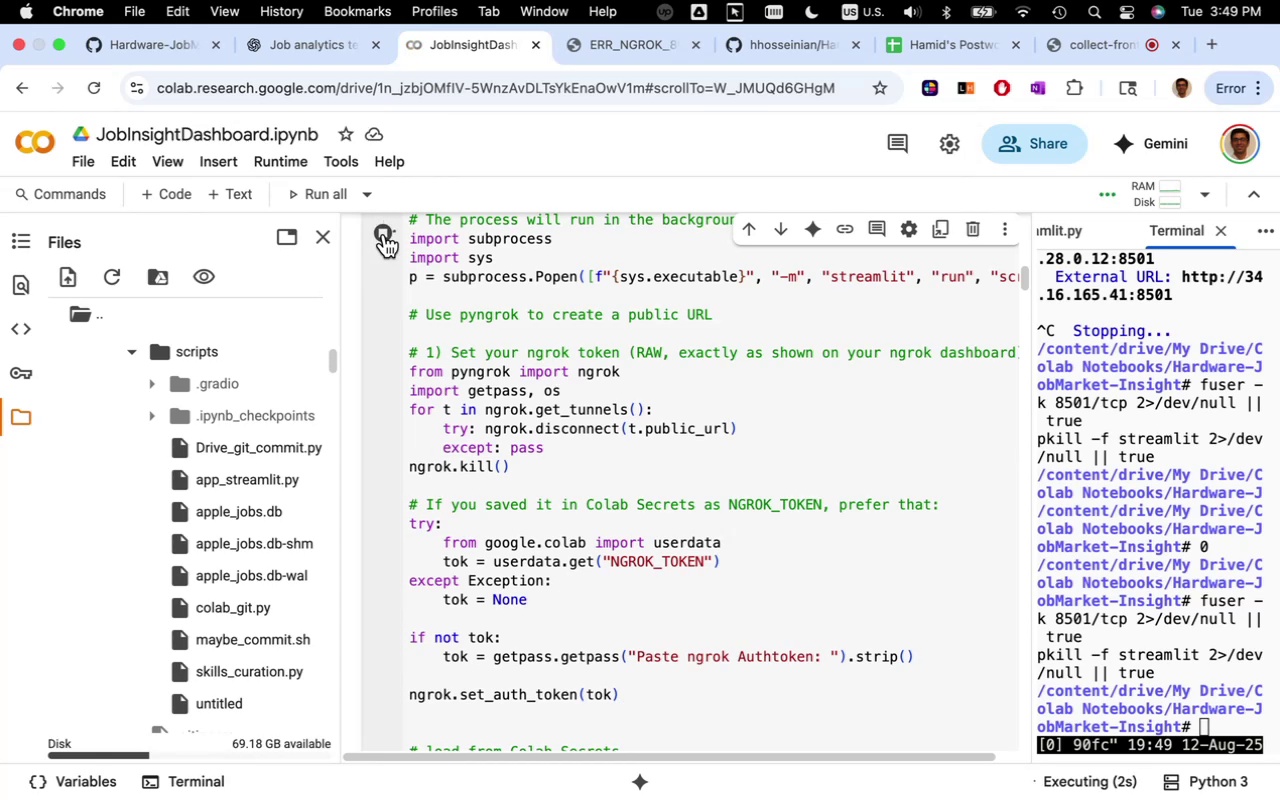 
wait(10.32)
 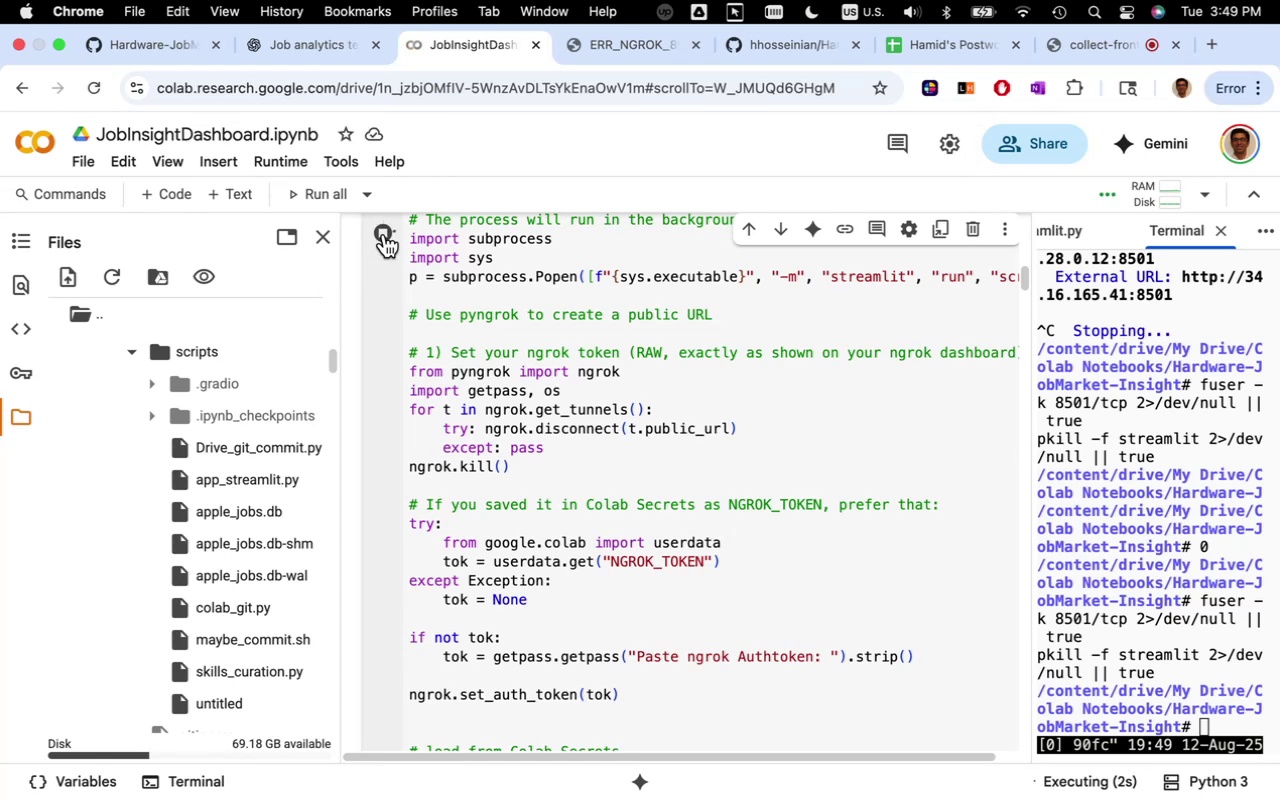 
scroll: coordinate [621, 489], scroll_direction: up, amount: 6.0
 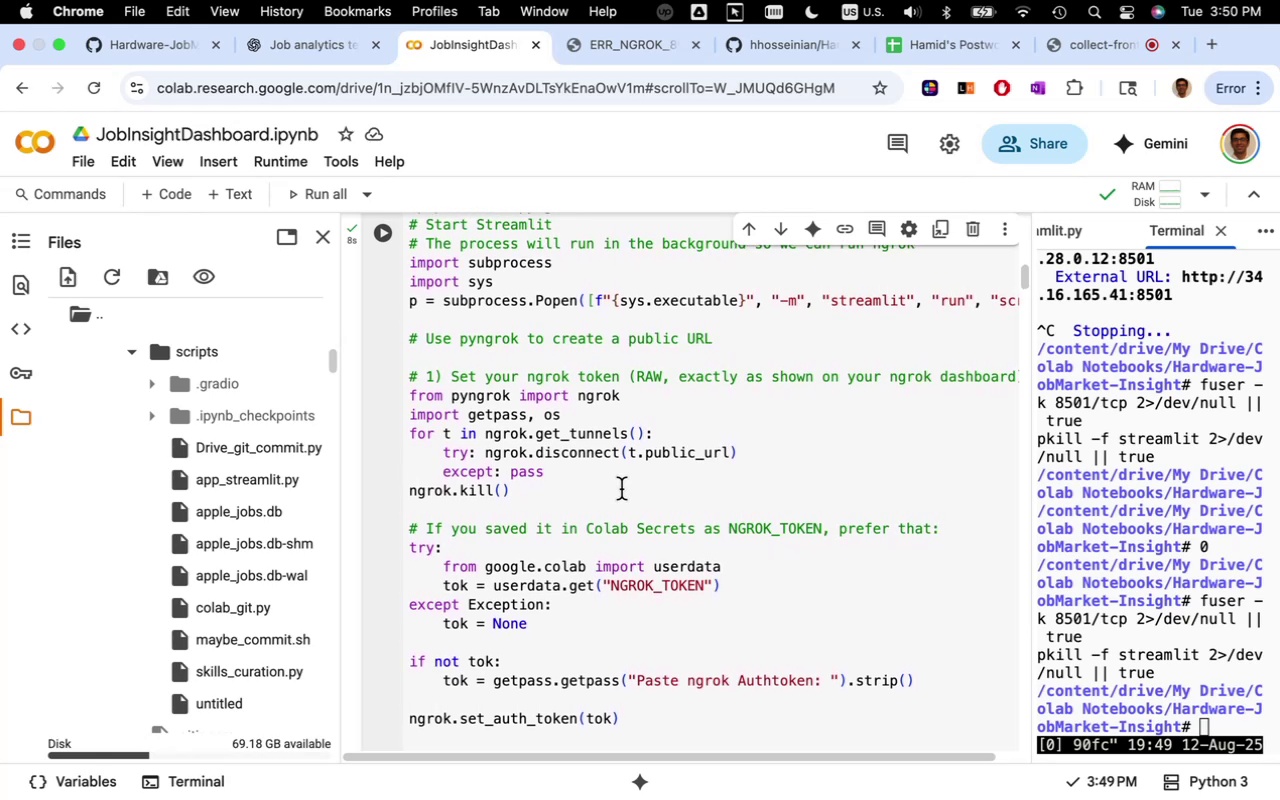 
scroll: coordinate [621, 489], scroll_direction: down, amount: 12.0
 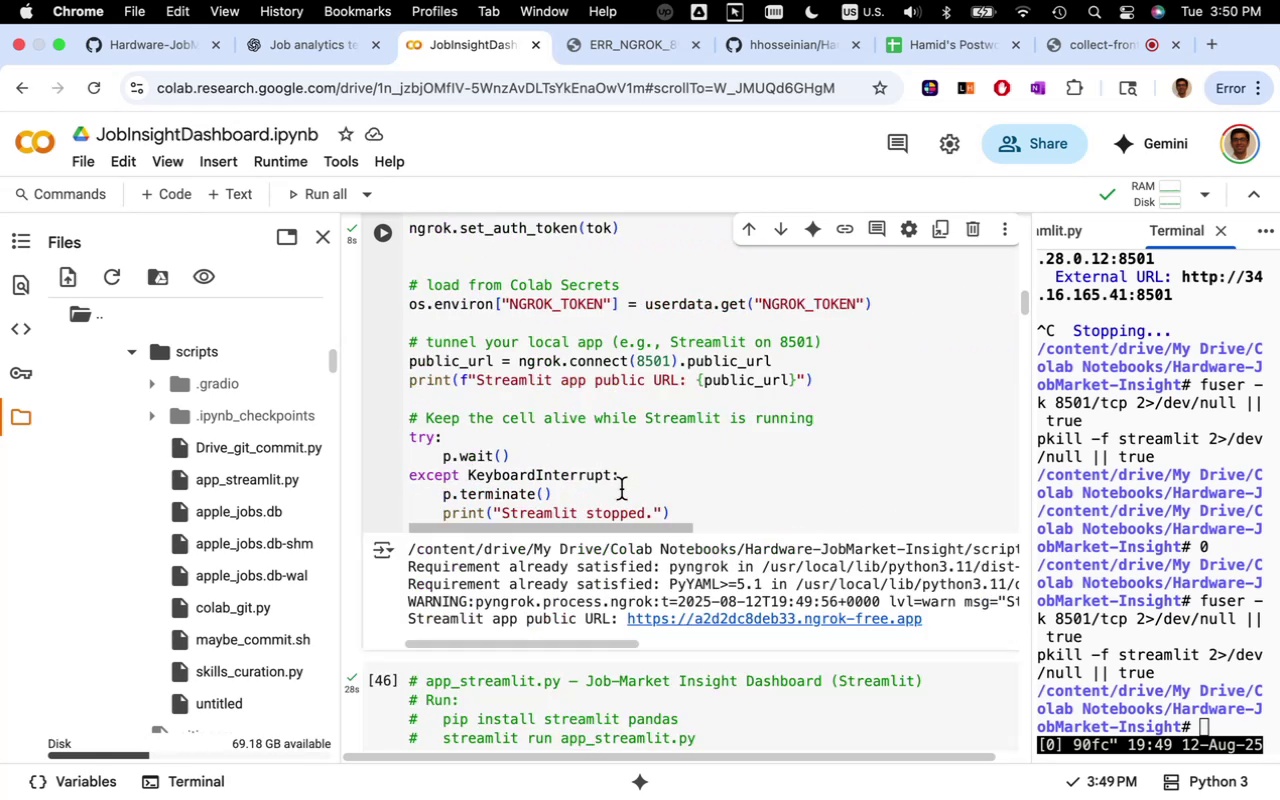 
scroll: coordinate [621, 489], scroll_direction: up, amount: 9.0
 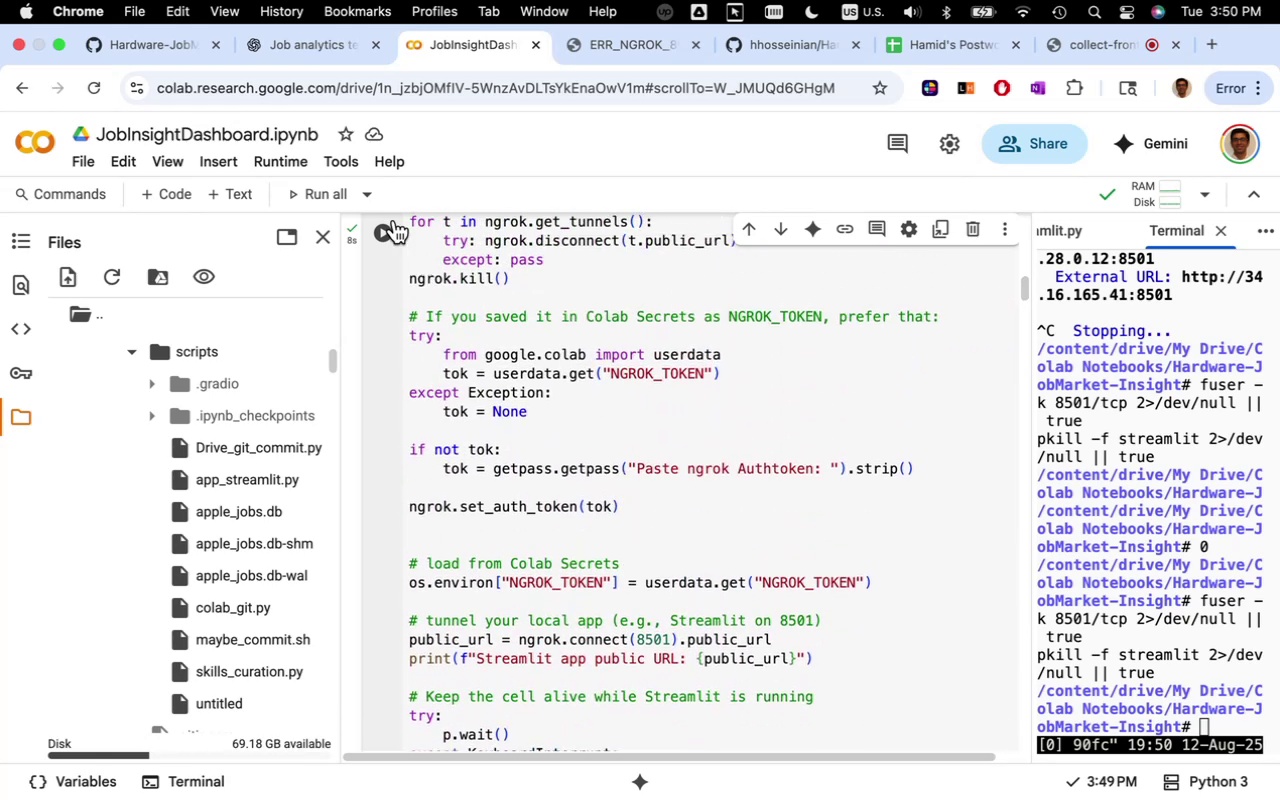 
left_click([331, 48])
 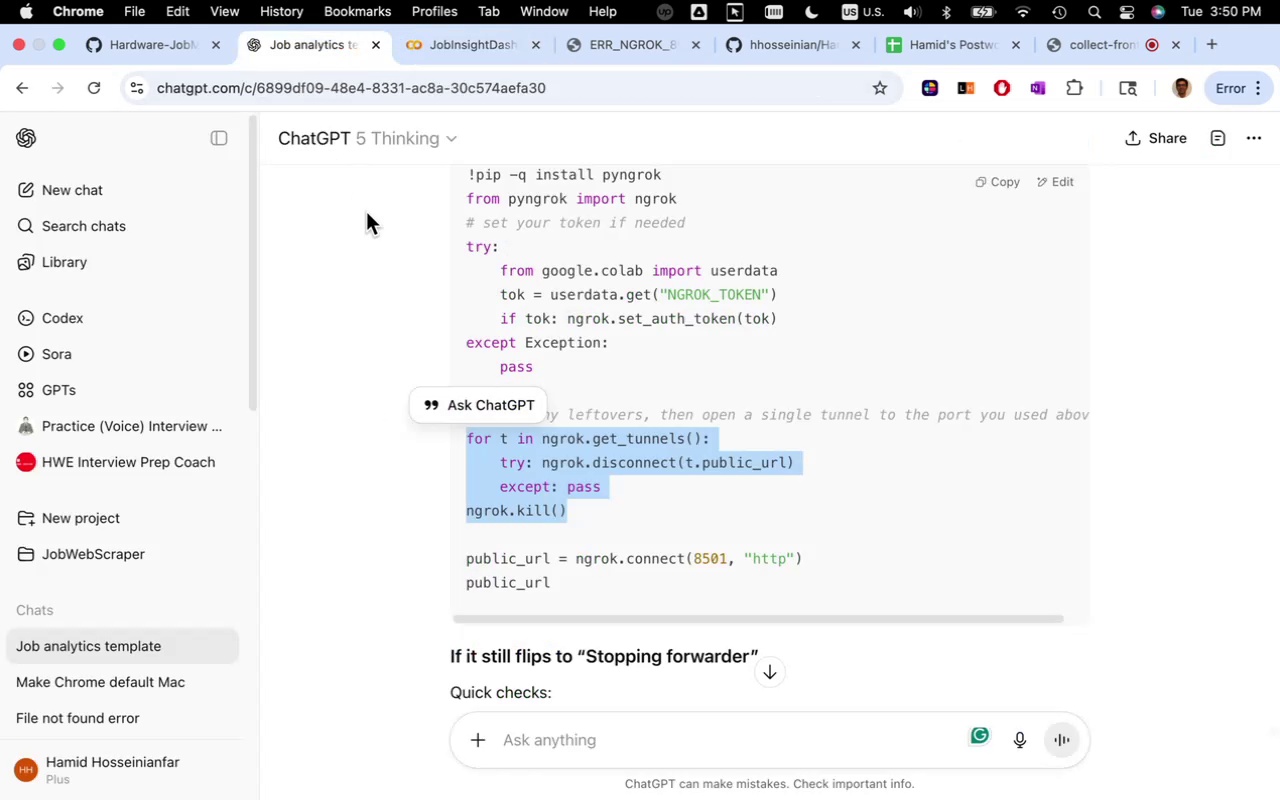 
scroll: coordinate [343, 398], scroll_direction: up, amount: 11.0
 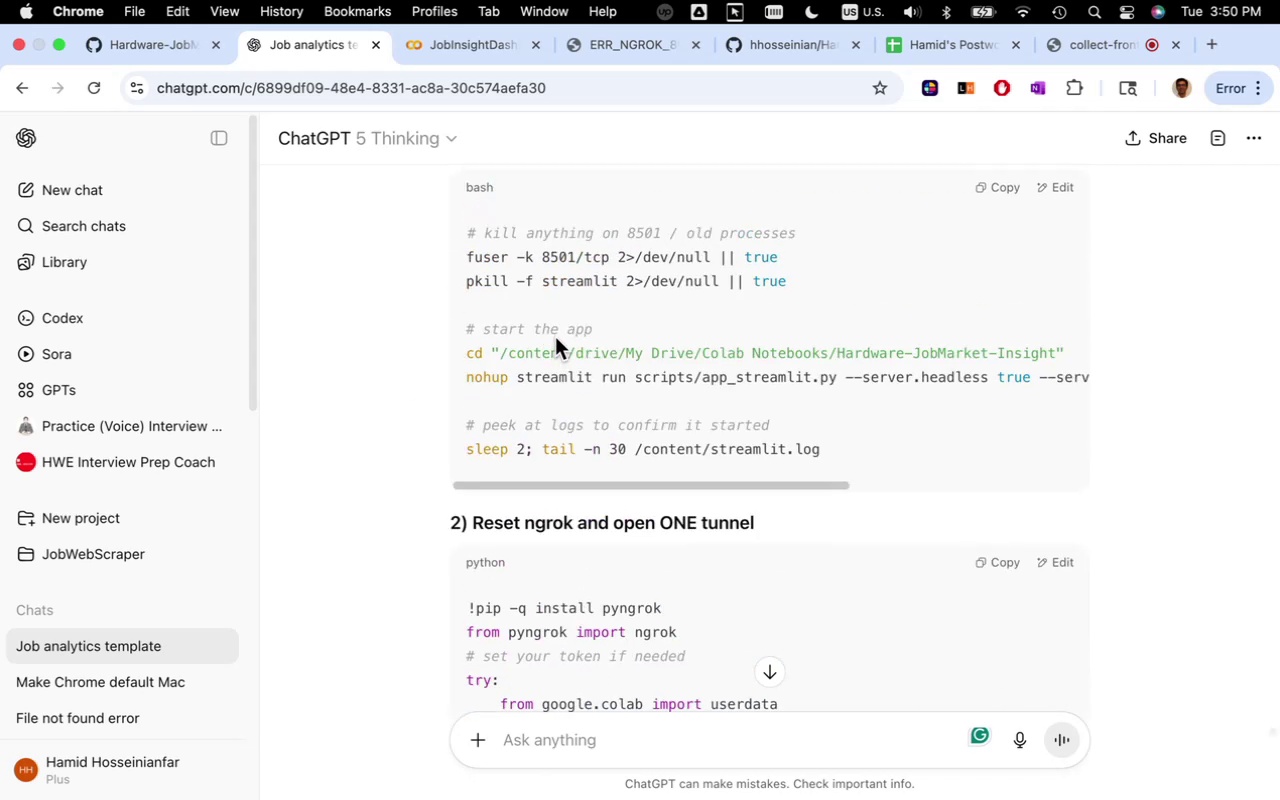 
wait(7.78)
 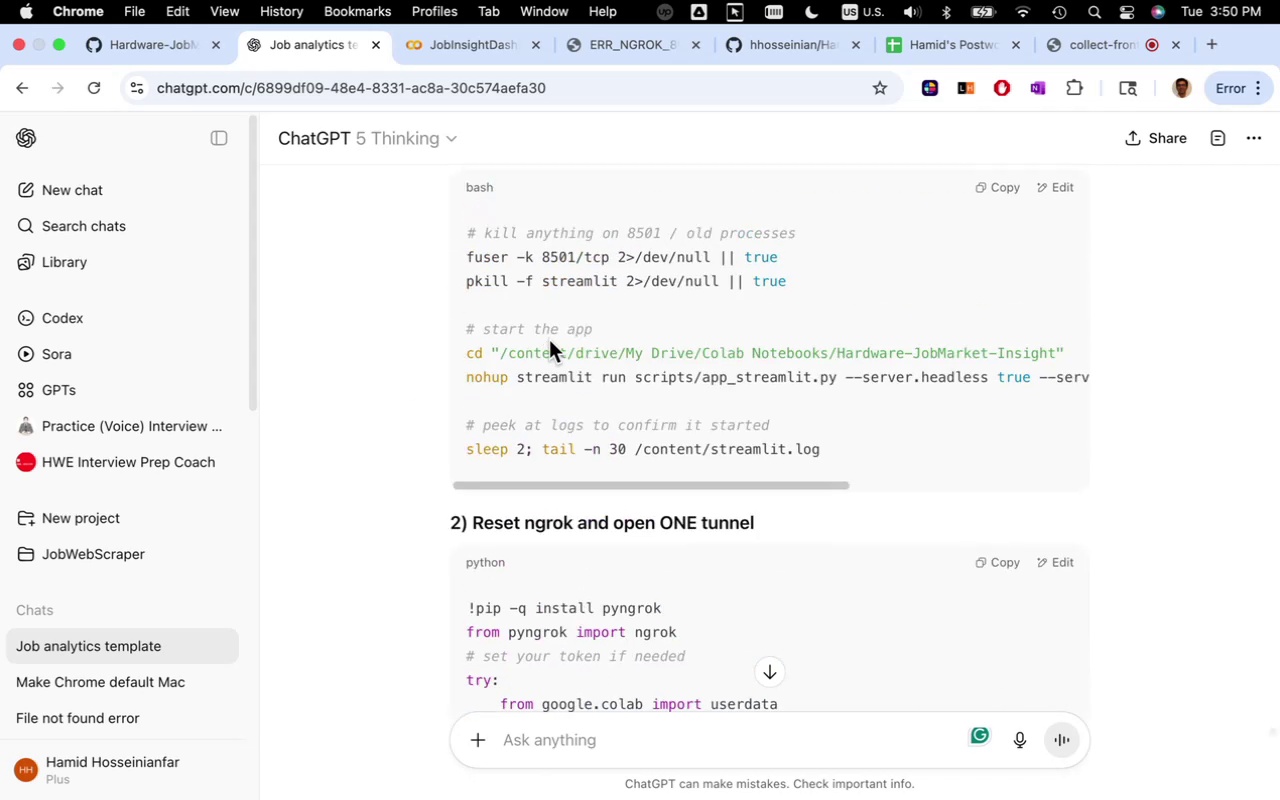 
left_click_drag(start_coordinate=[813, 285], to_coordinate=[466, 262])
 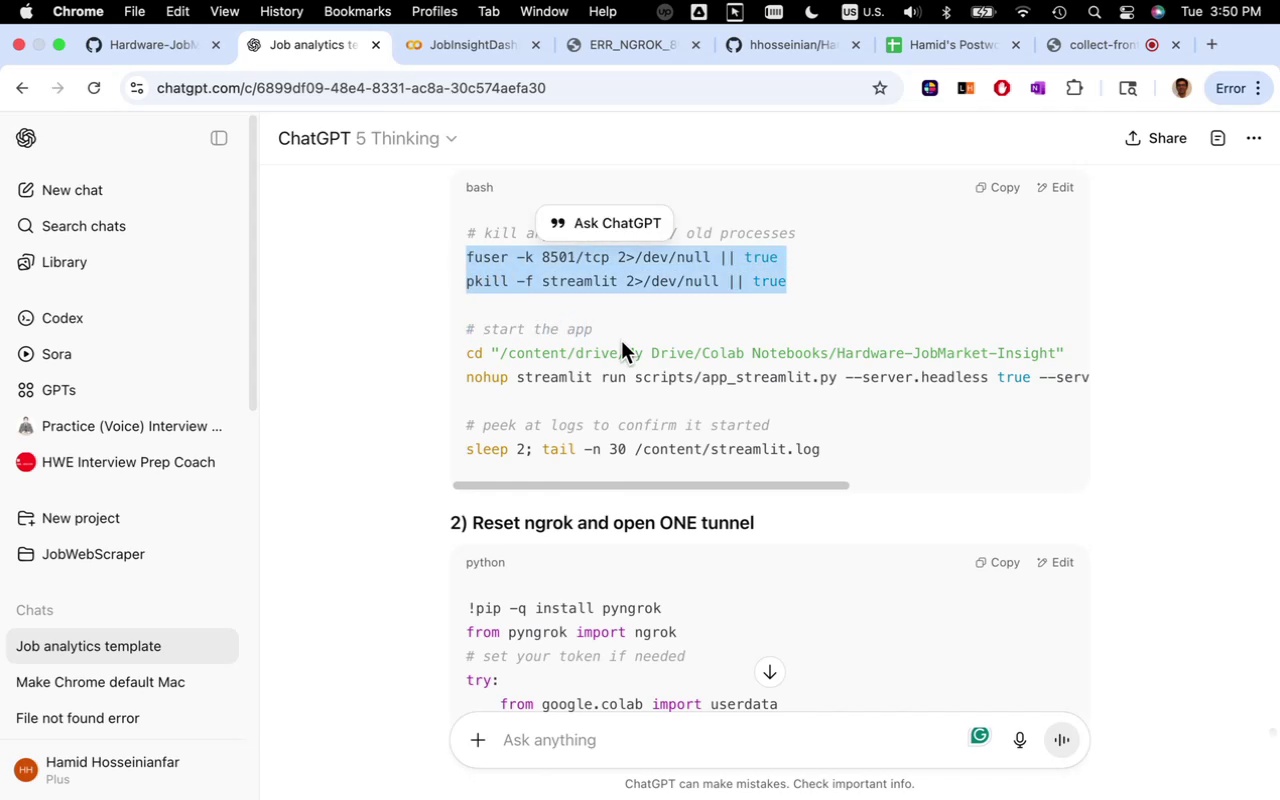 
key(Meta+CommandLeft)
 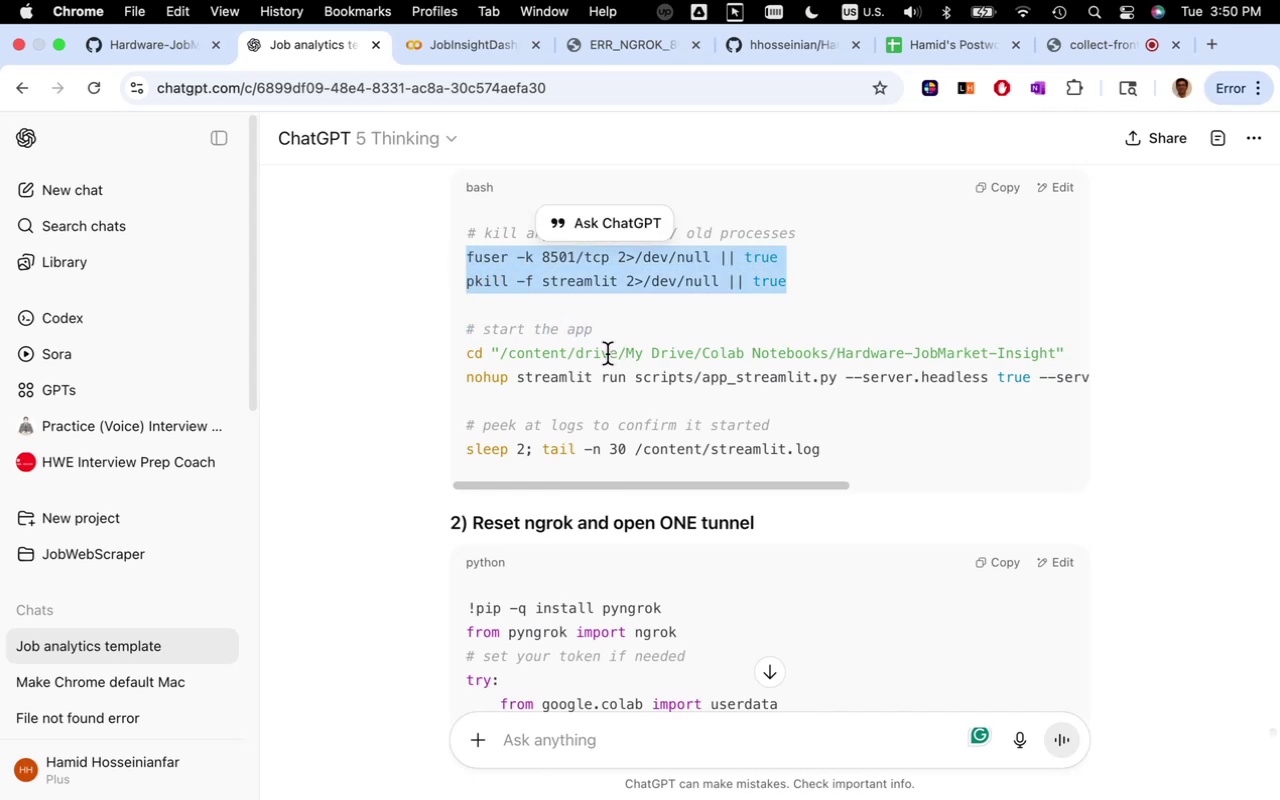 
key(Meta+C)
 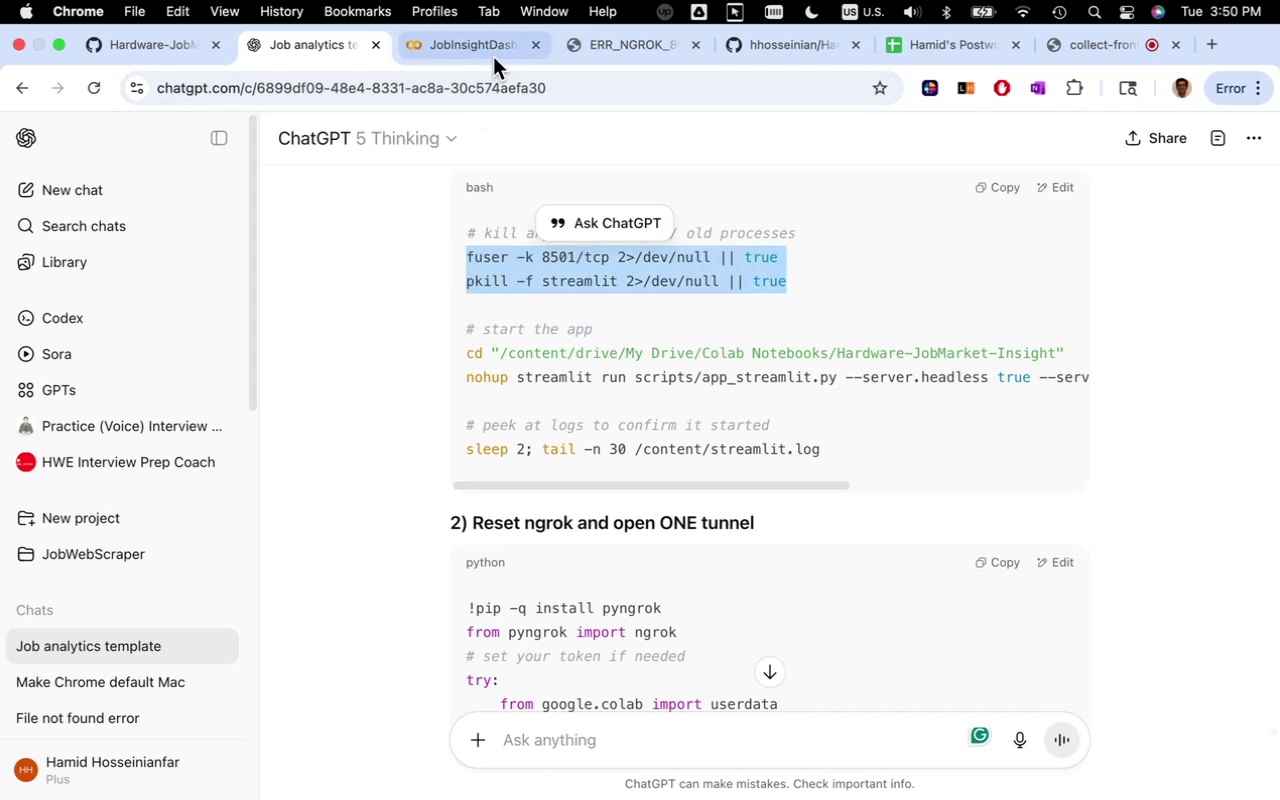 
left_click([494, 52])
 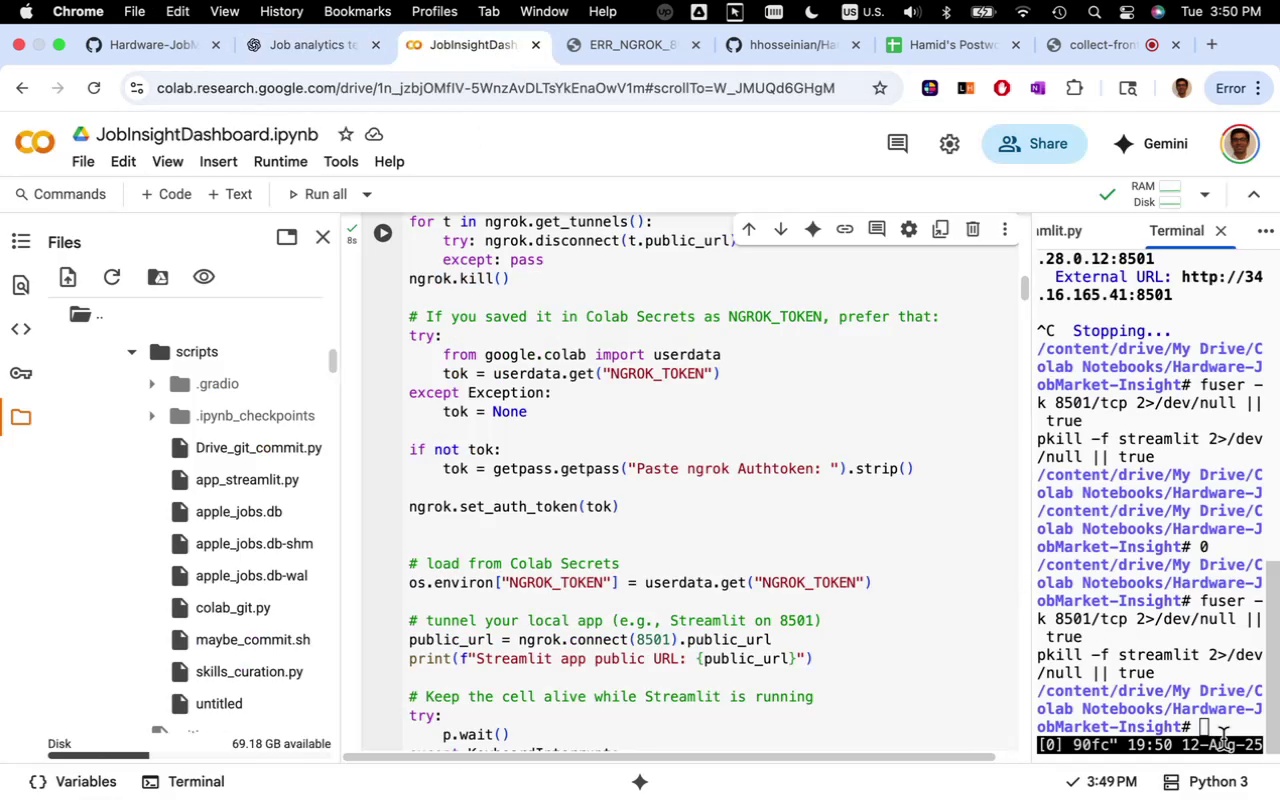 
left_click([1218, 732])
 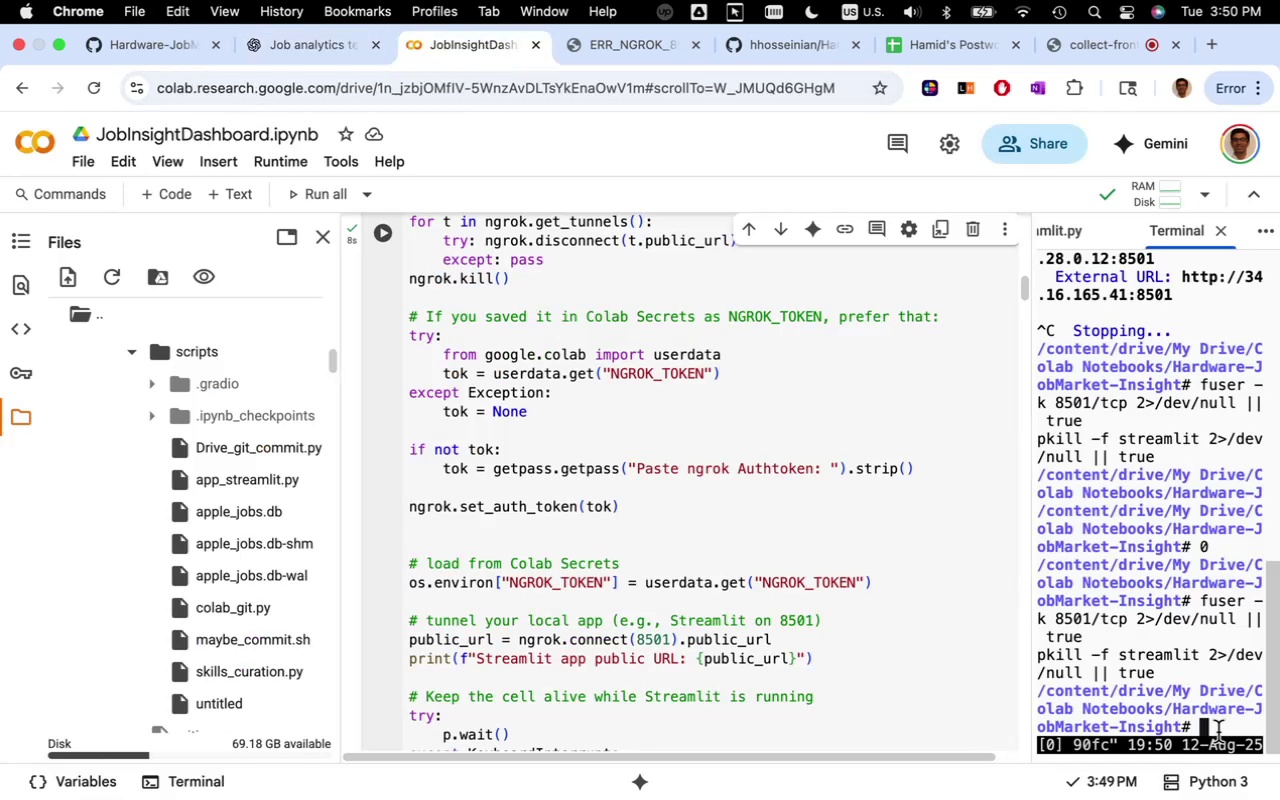 
key(Meta+V)
 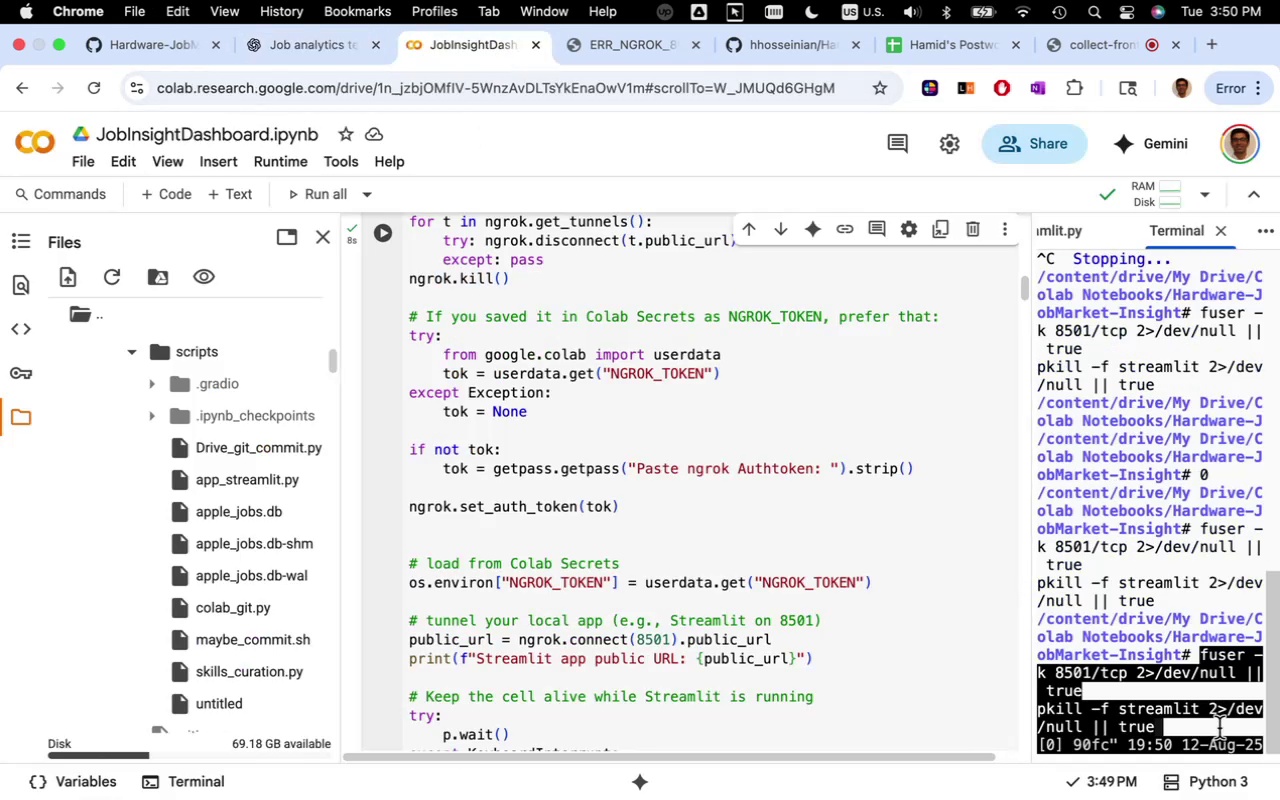 
key(Enter)
 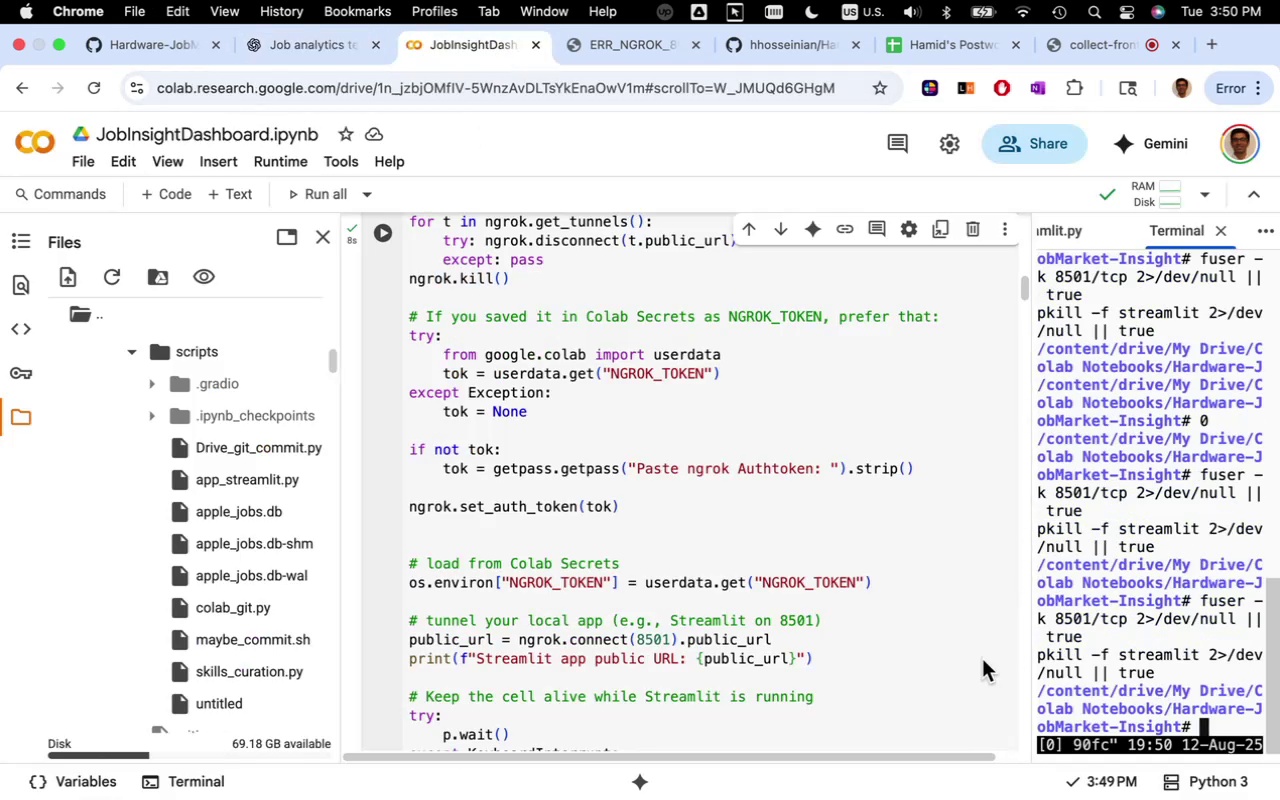 
scroll: coordinate [578, 586], scroll_direction: down, amount: 7.0
 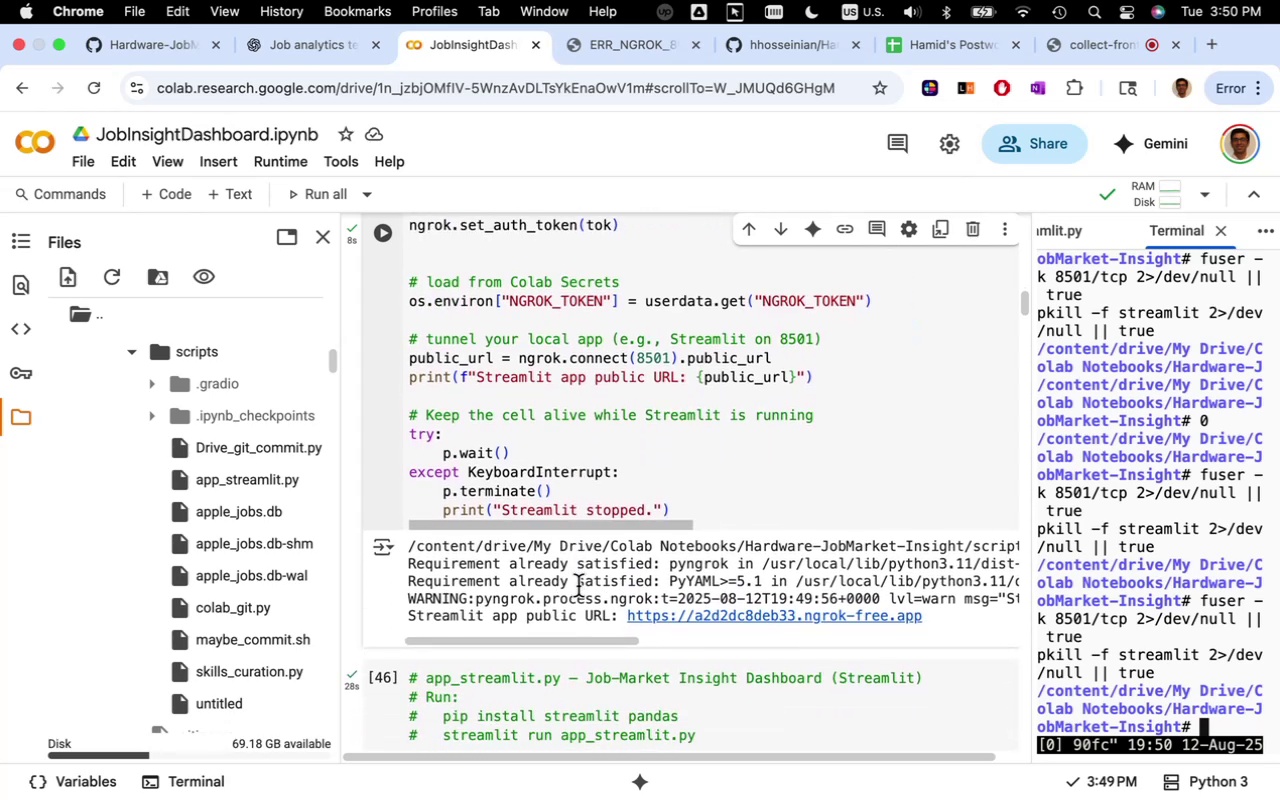 
left_click([578, 586])
 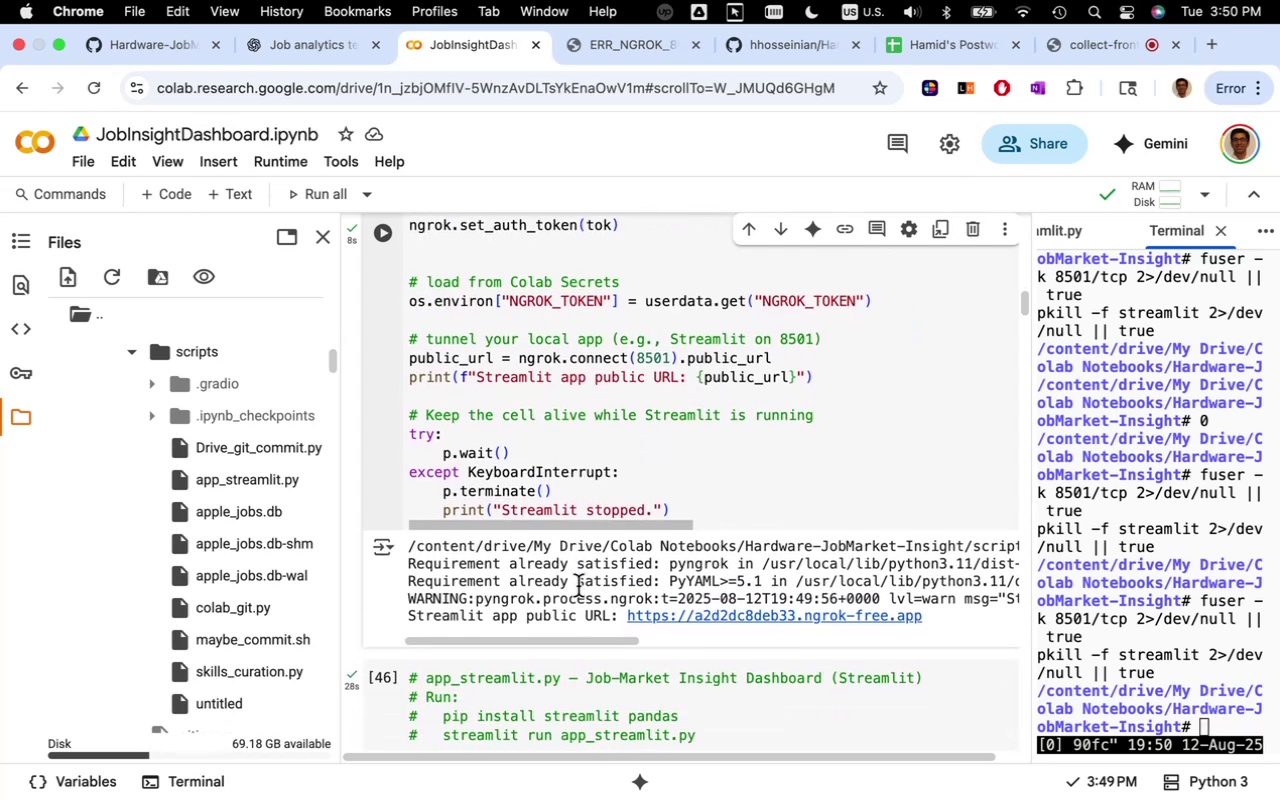 
key(Control+ControlLeft)
 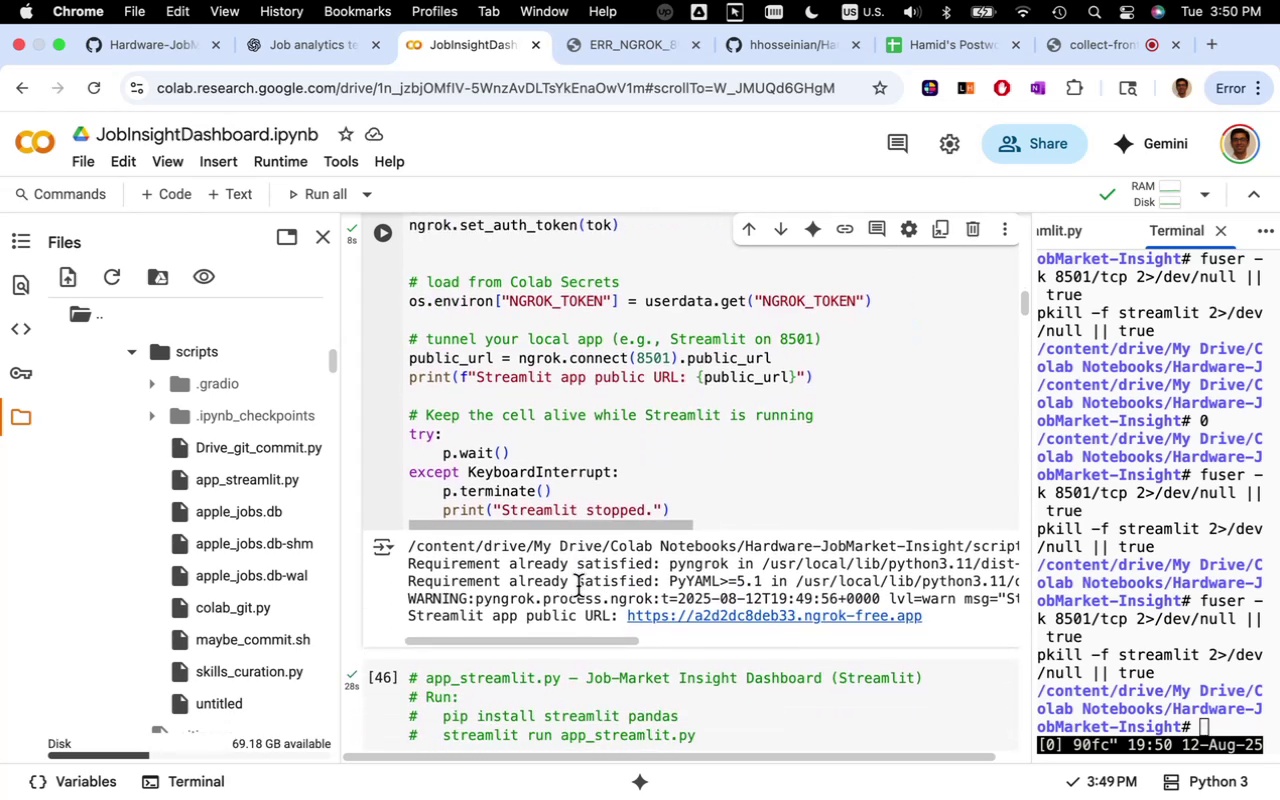 
key(Control+C)
 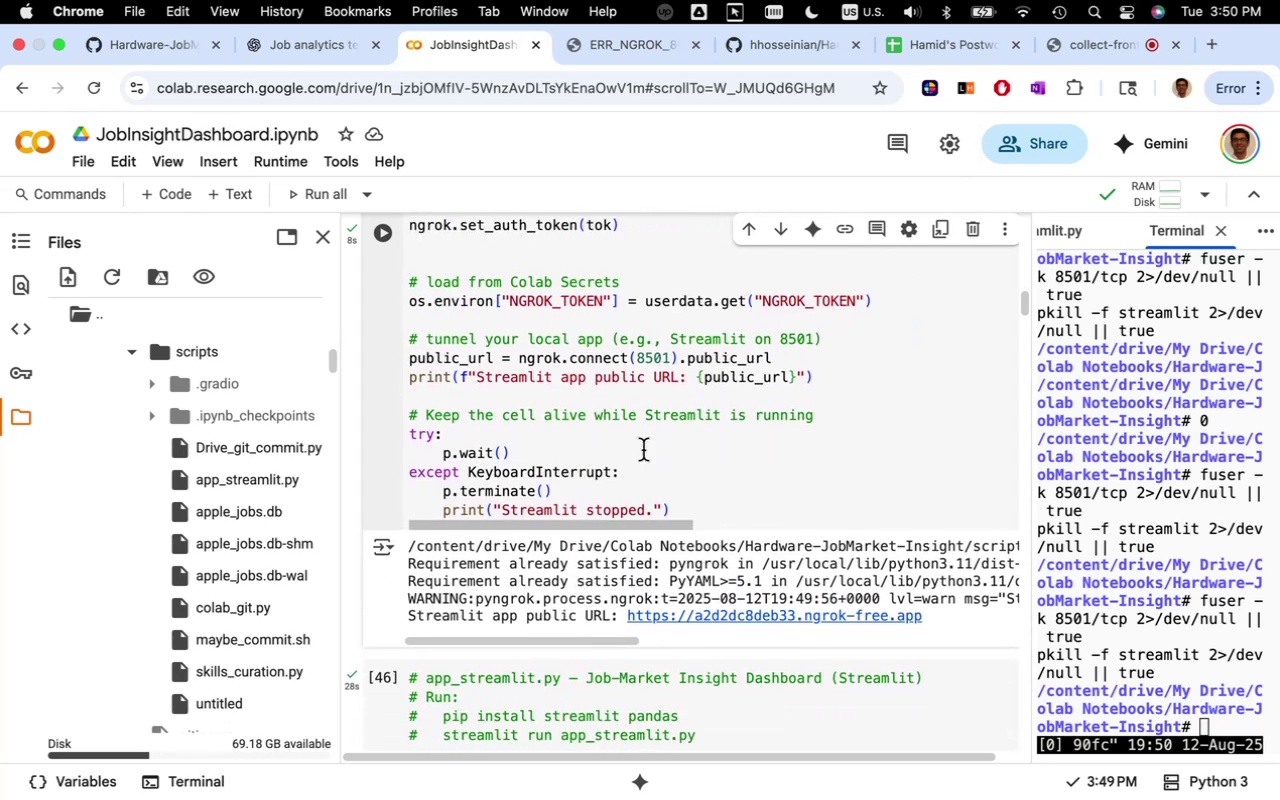 
left_click([651, 425])
 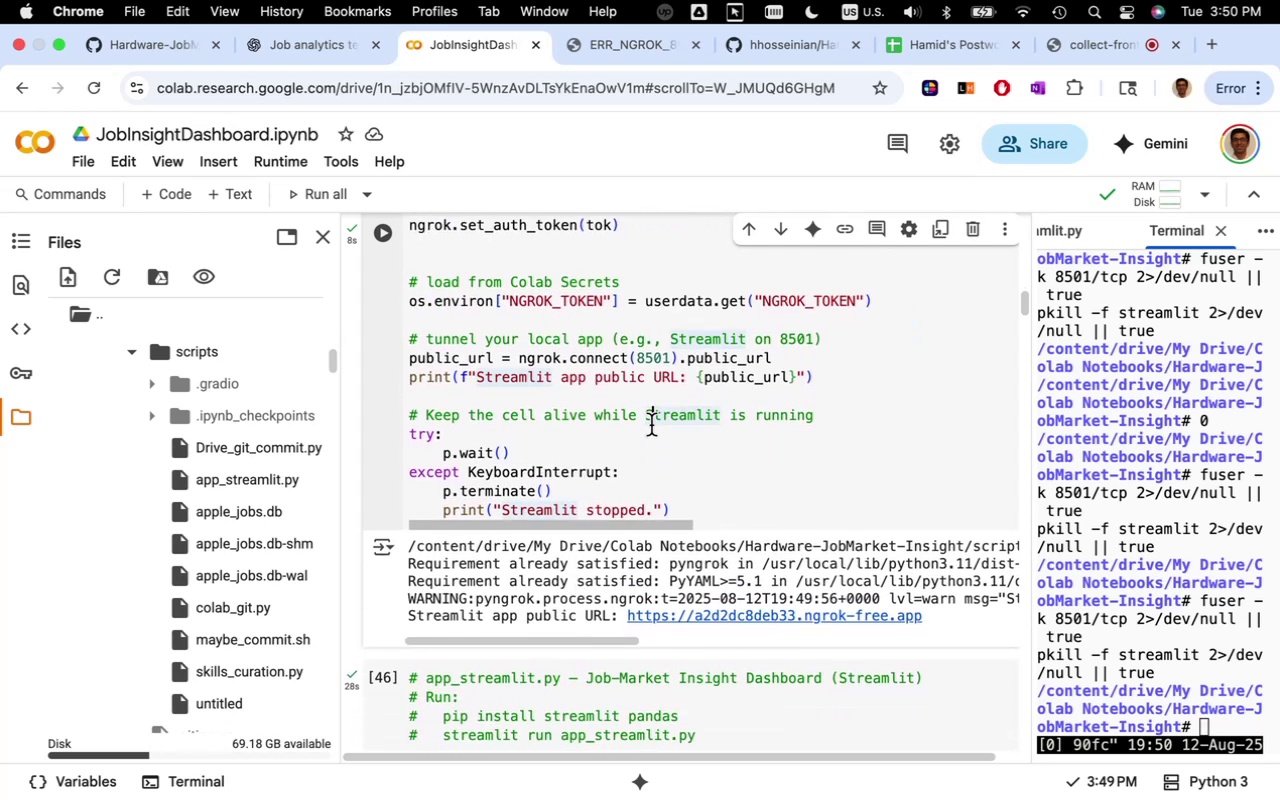 
hold_key(key=ControlLeft, duration=0.58)
 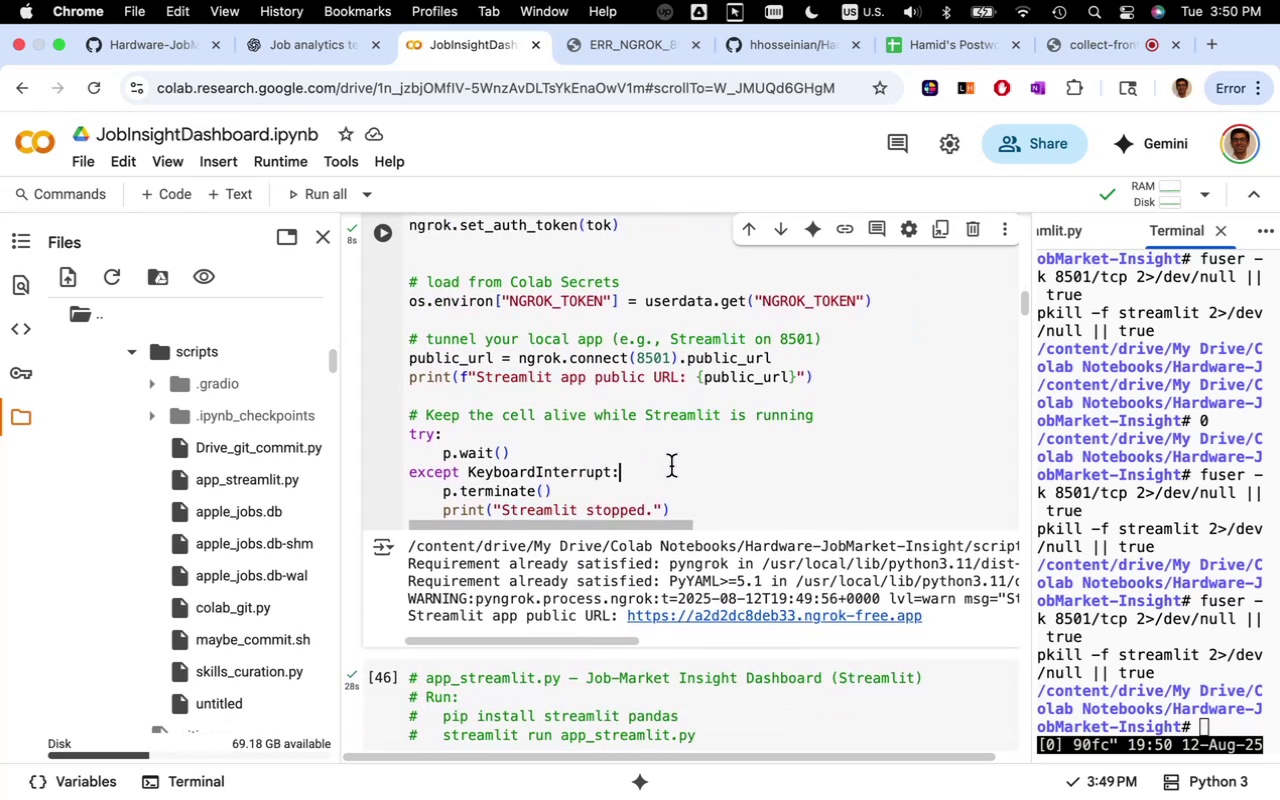 
left_click([671, 466])
 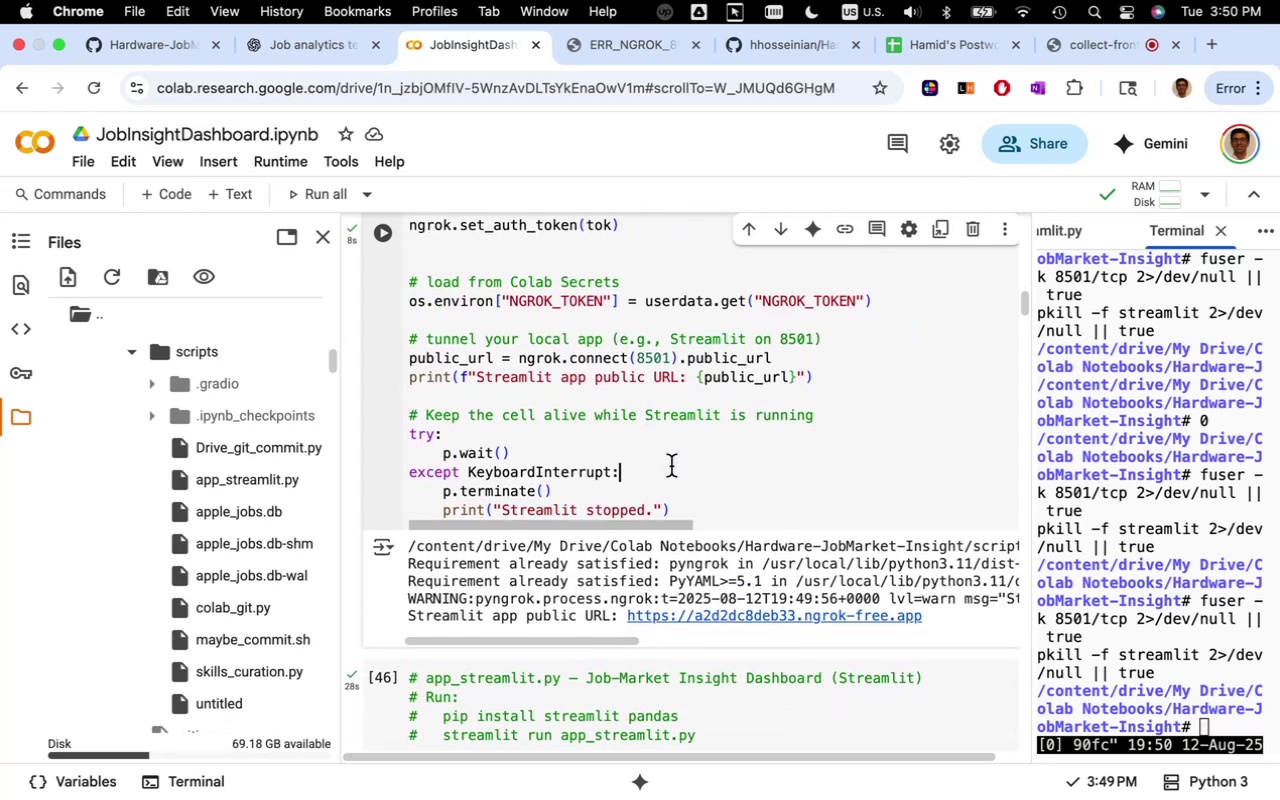 
key(Control+C)
 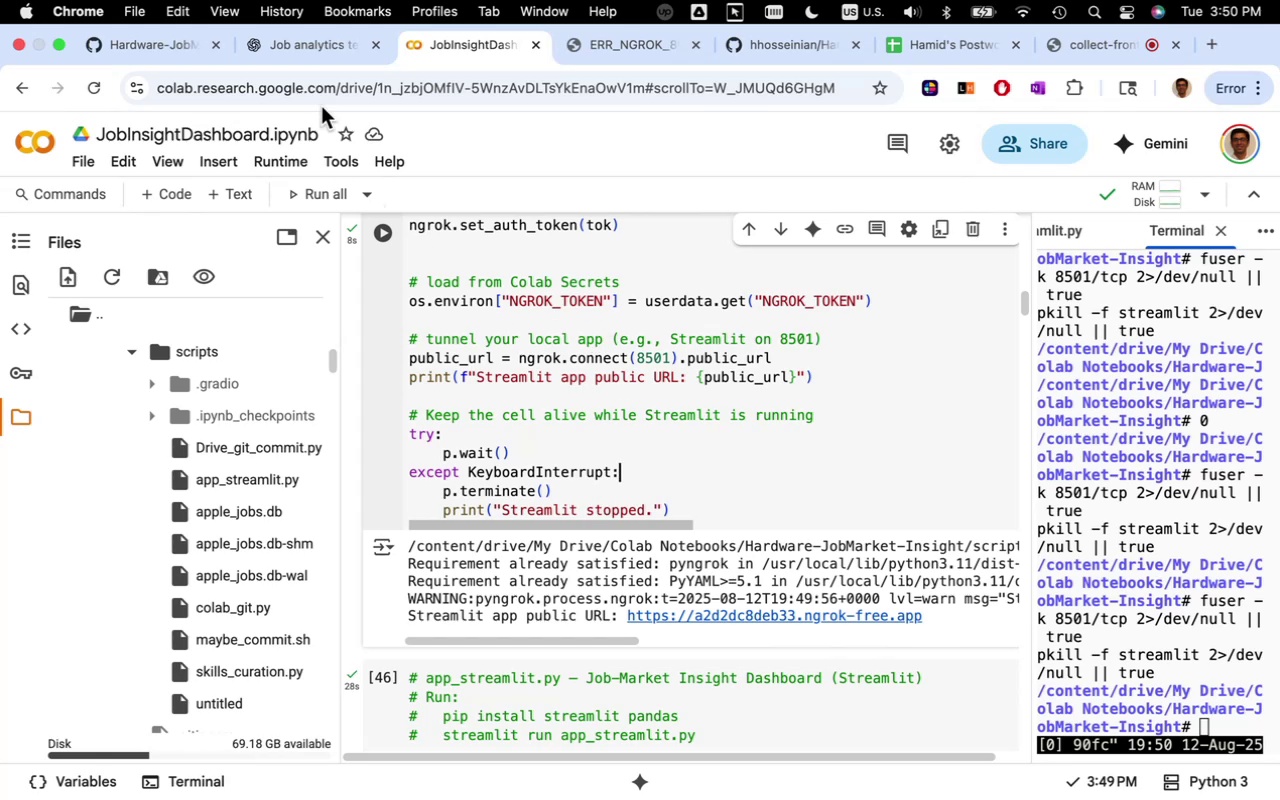 
wait(10.54)
 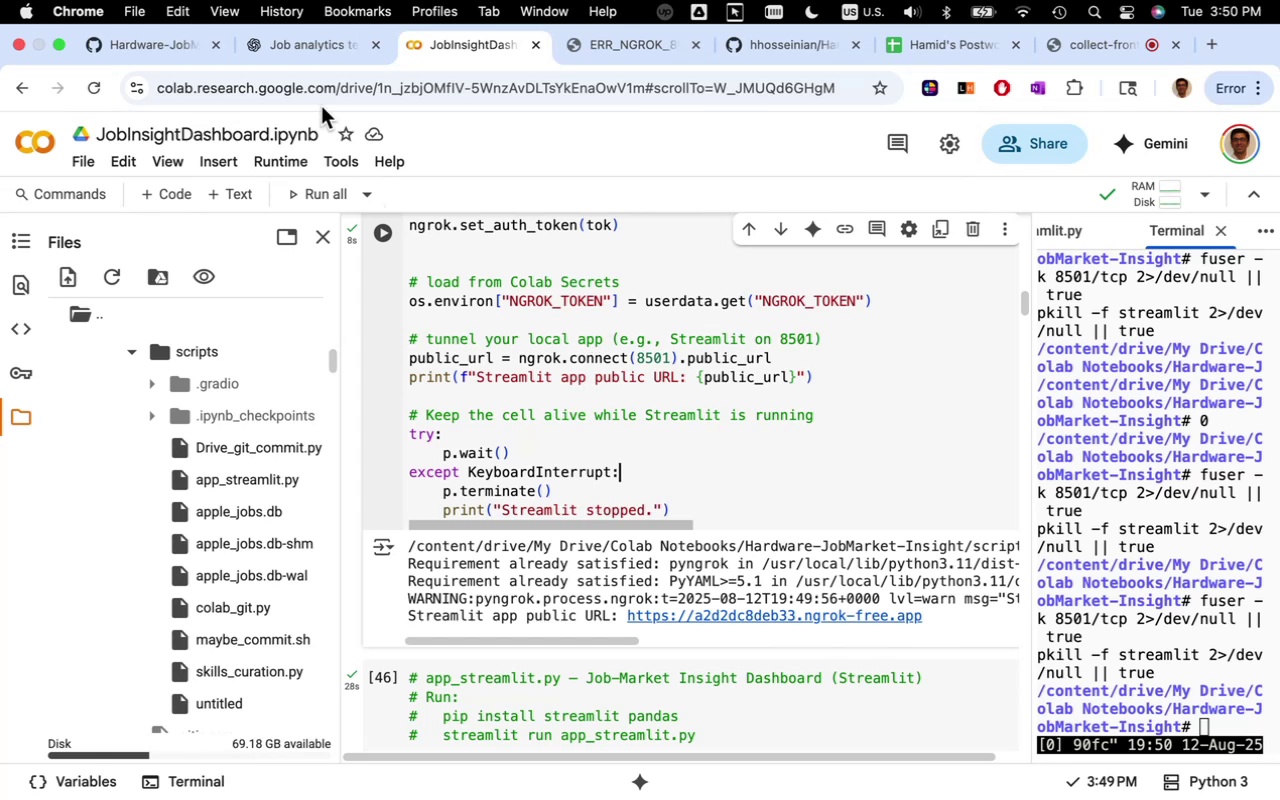 
left_click_drag(start_coordinate=[548, 484], to_coordinate=[494, 521])
 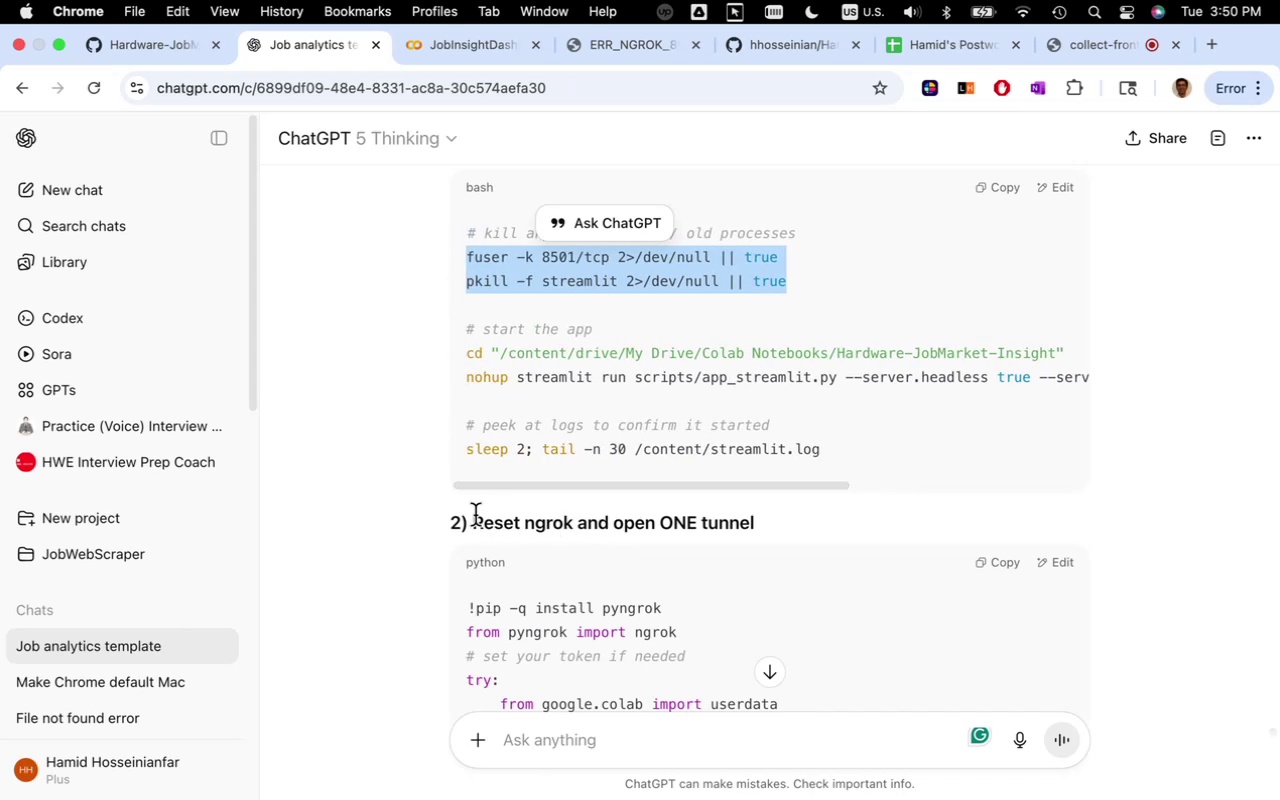 
scroll: coordinate [523, 512], scroll_direction: down, amount: 12.0
 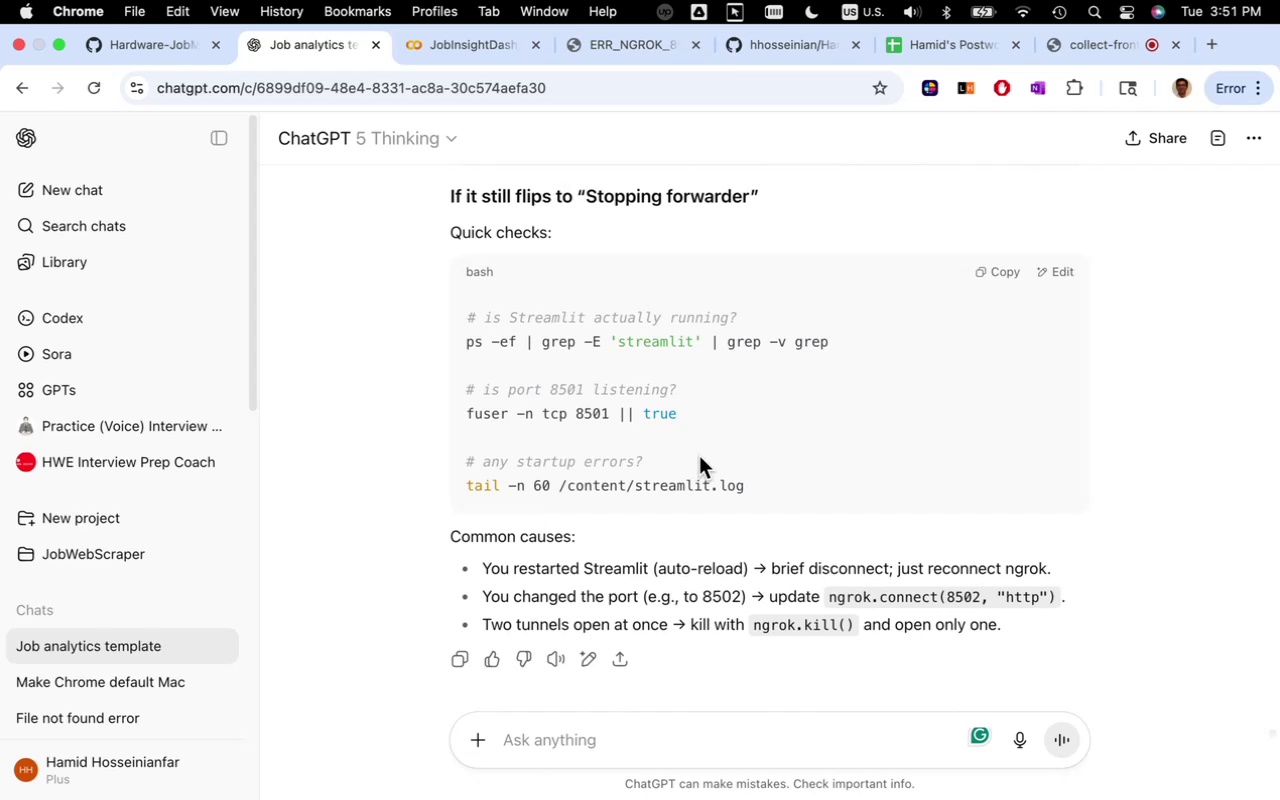 
wait(5.11)
 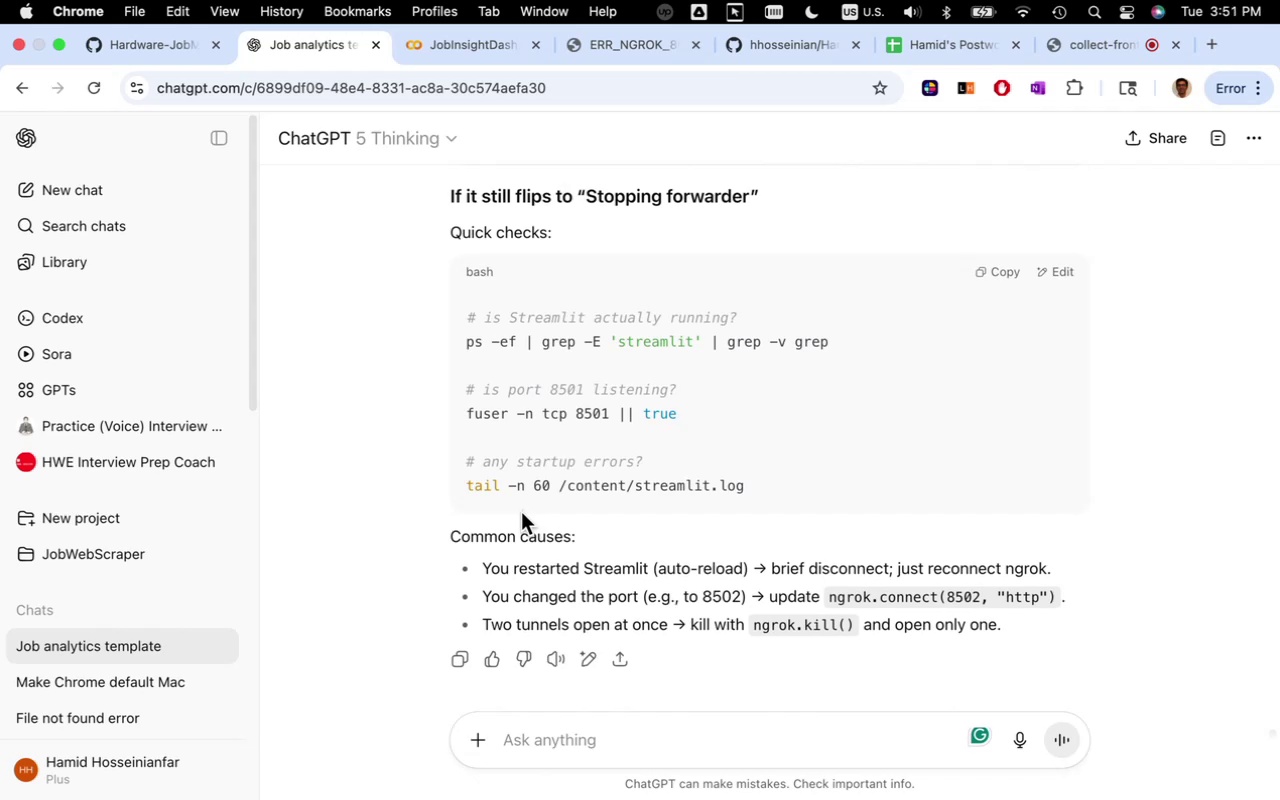 
left_click_drag(start_coordinate=[839, 349], to_coordinate=[463, 346])
 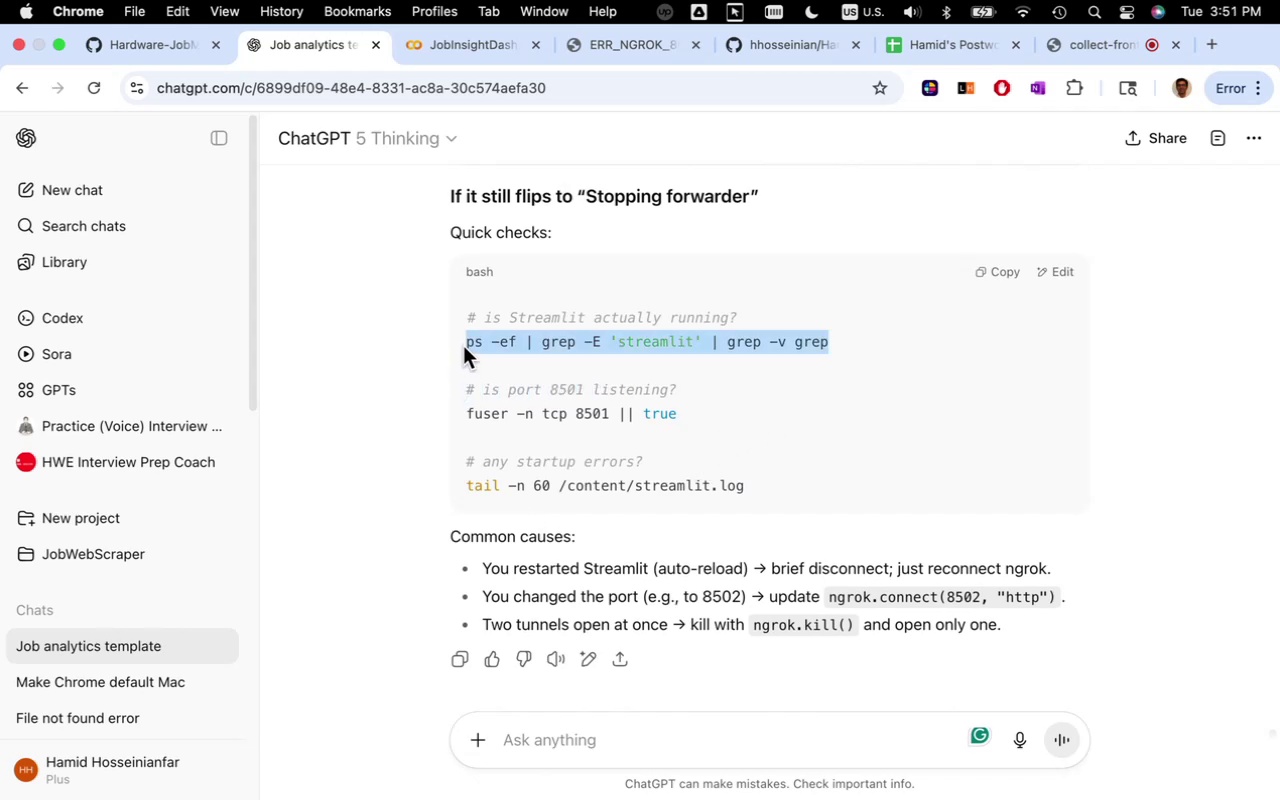 
key(Meta+C)
 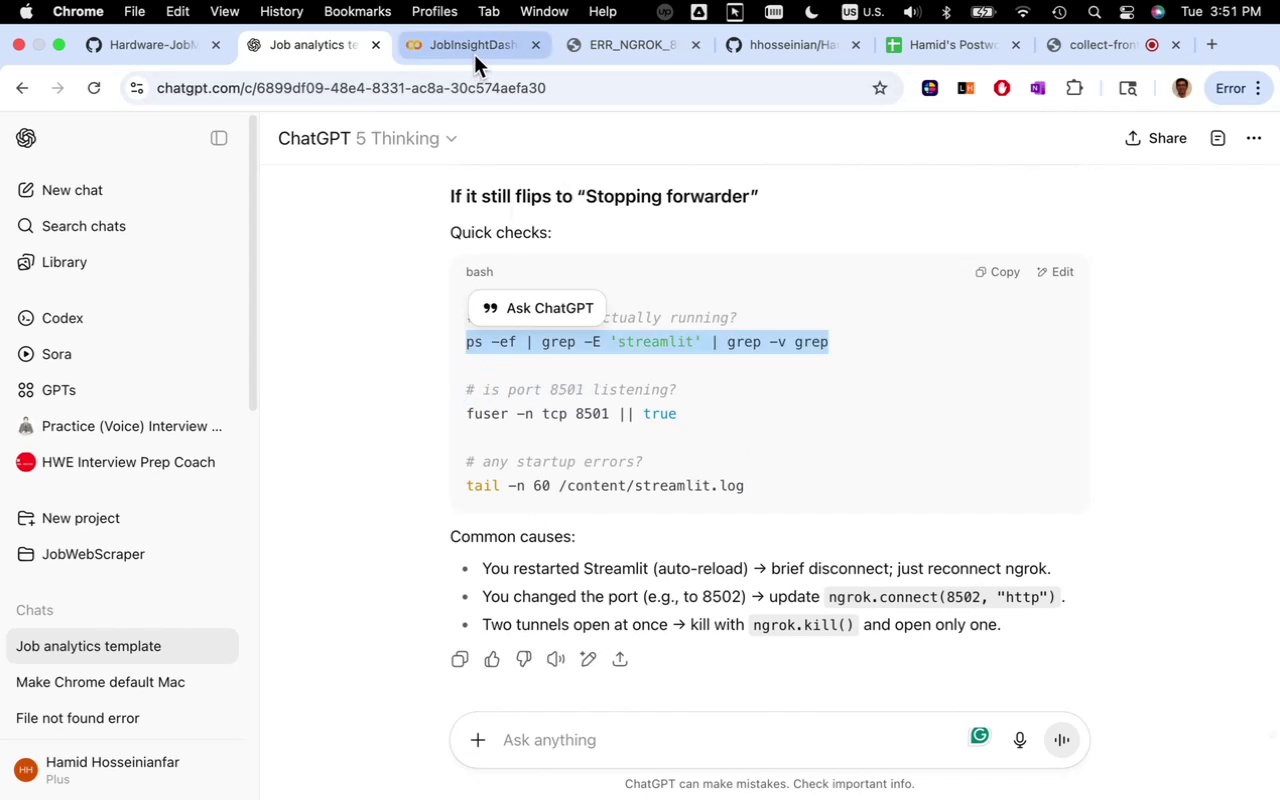 
left_click([475, 50])
 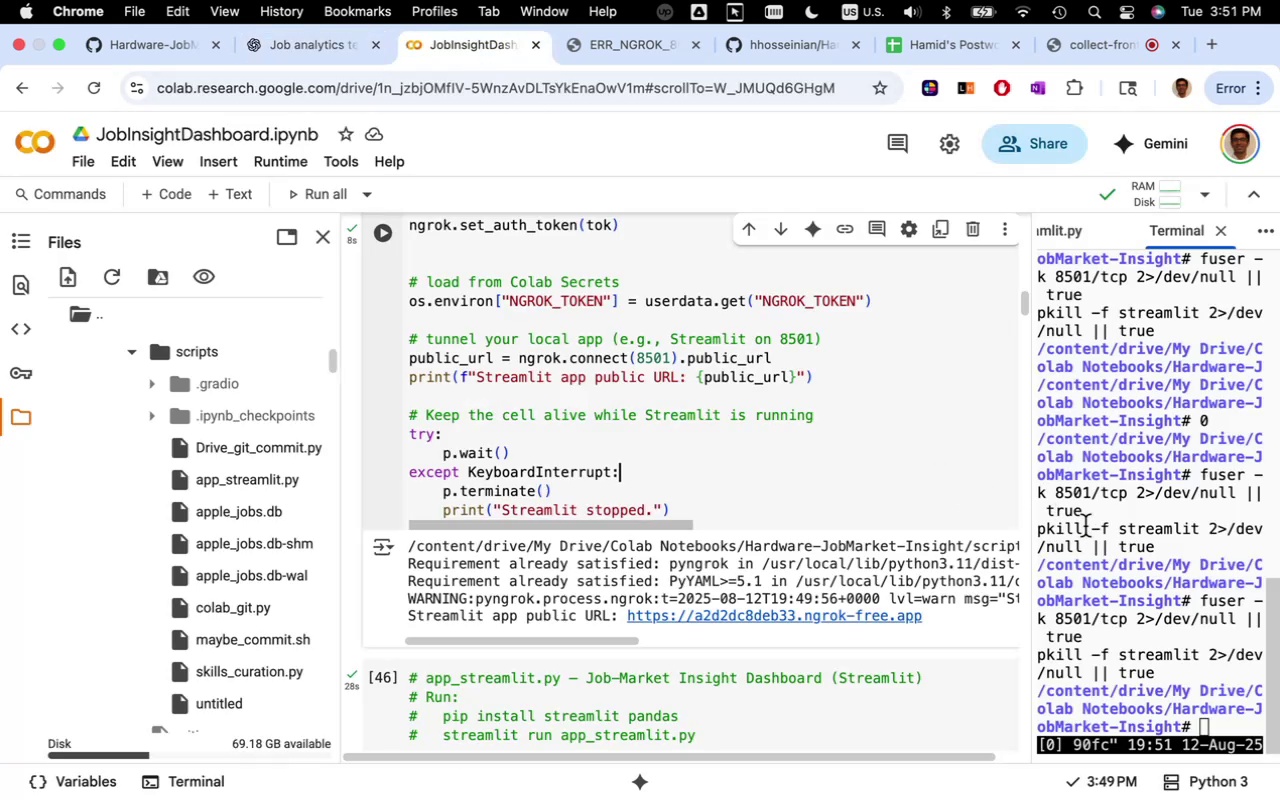 
left_click([1095, 531])
 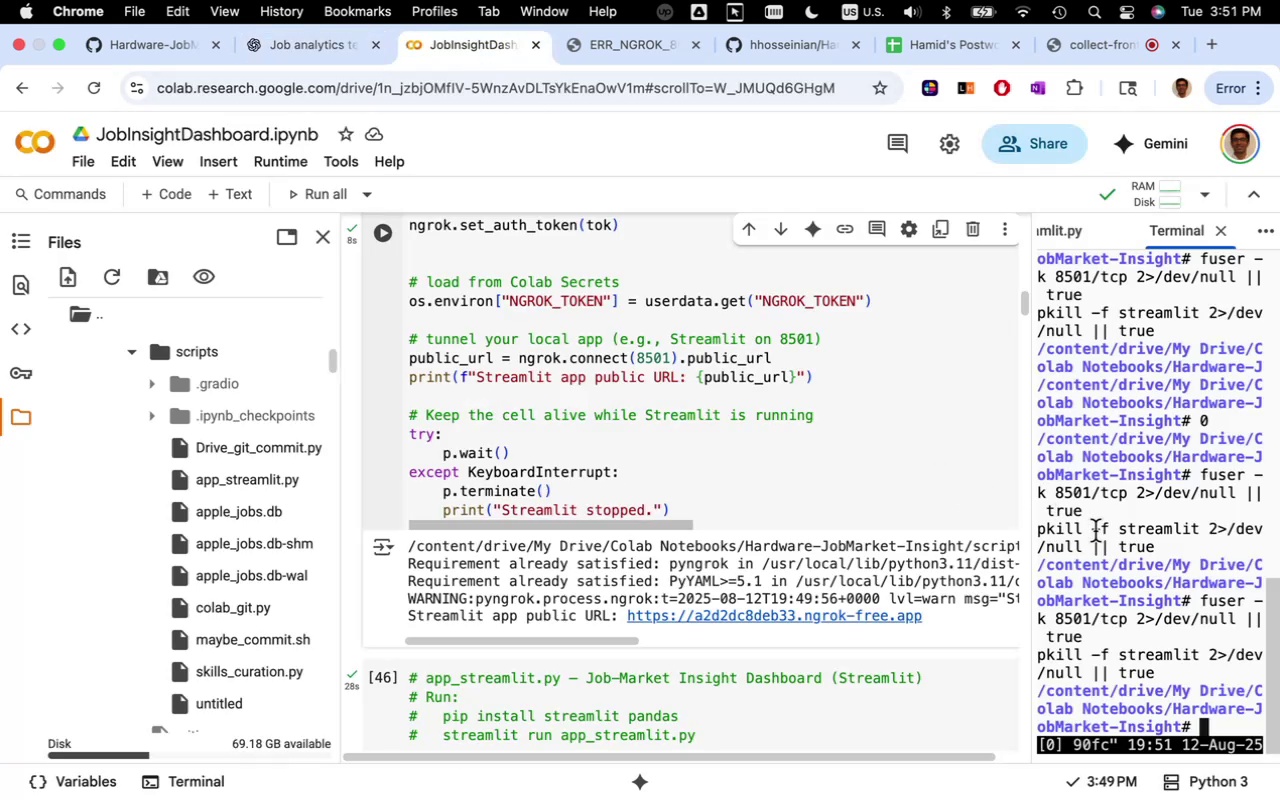 
key(Meta+V)
 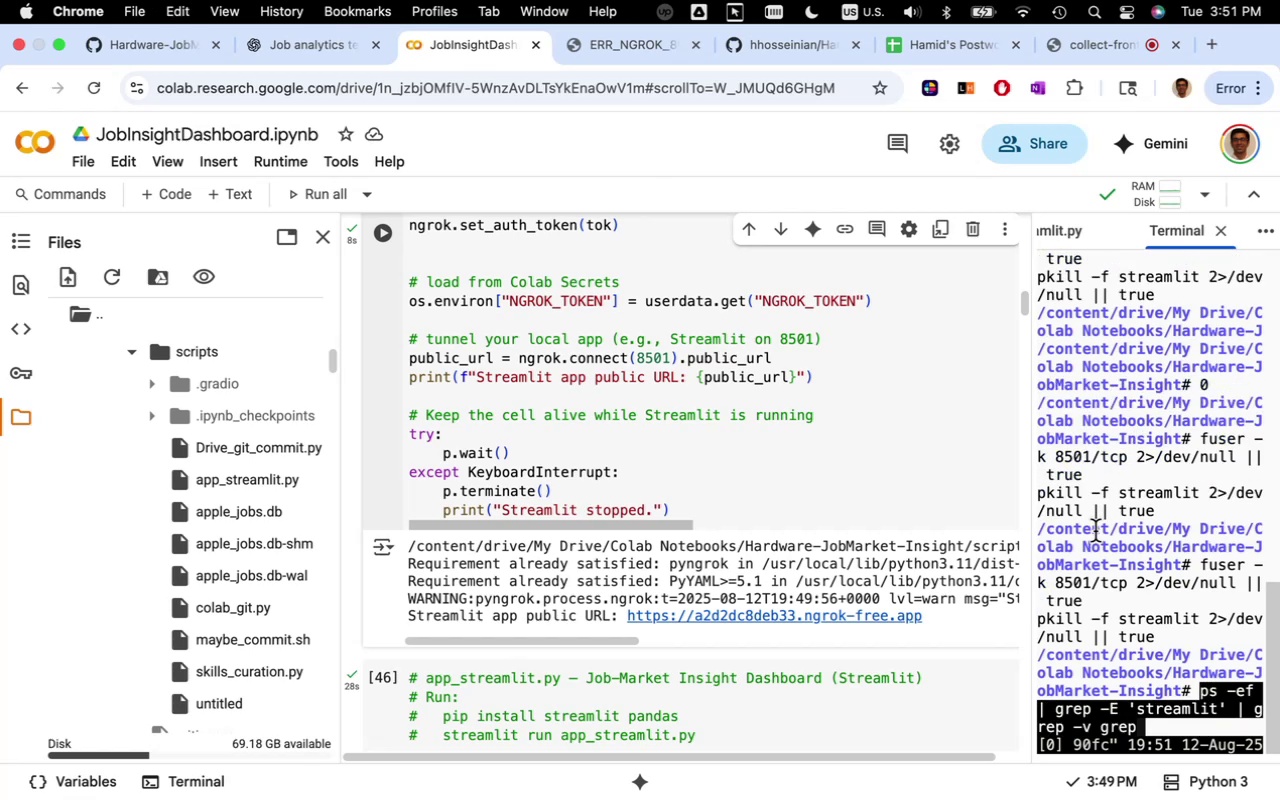 
key(Enter)
 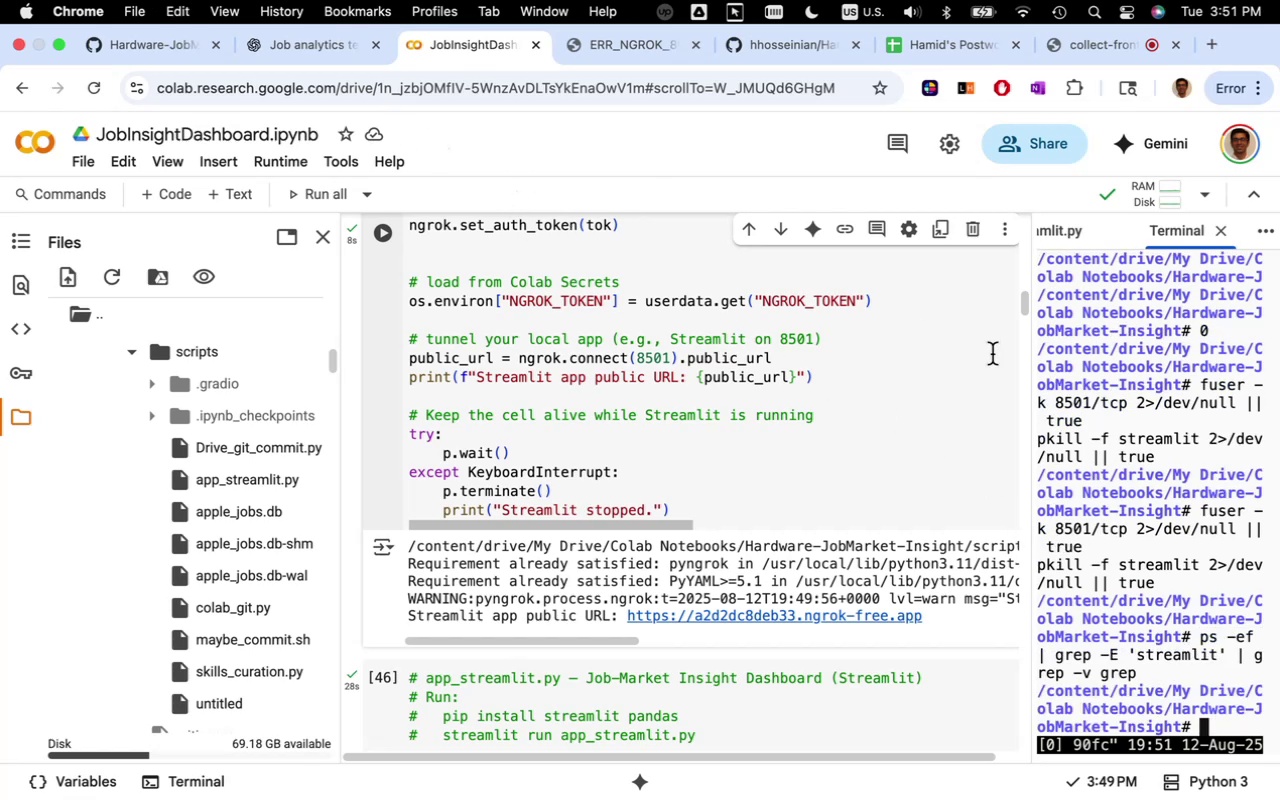 
key(Meta+CommandLeft)
 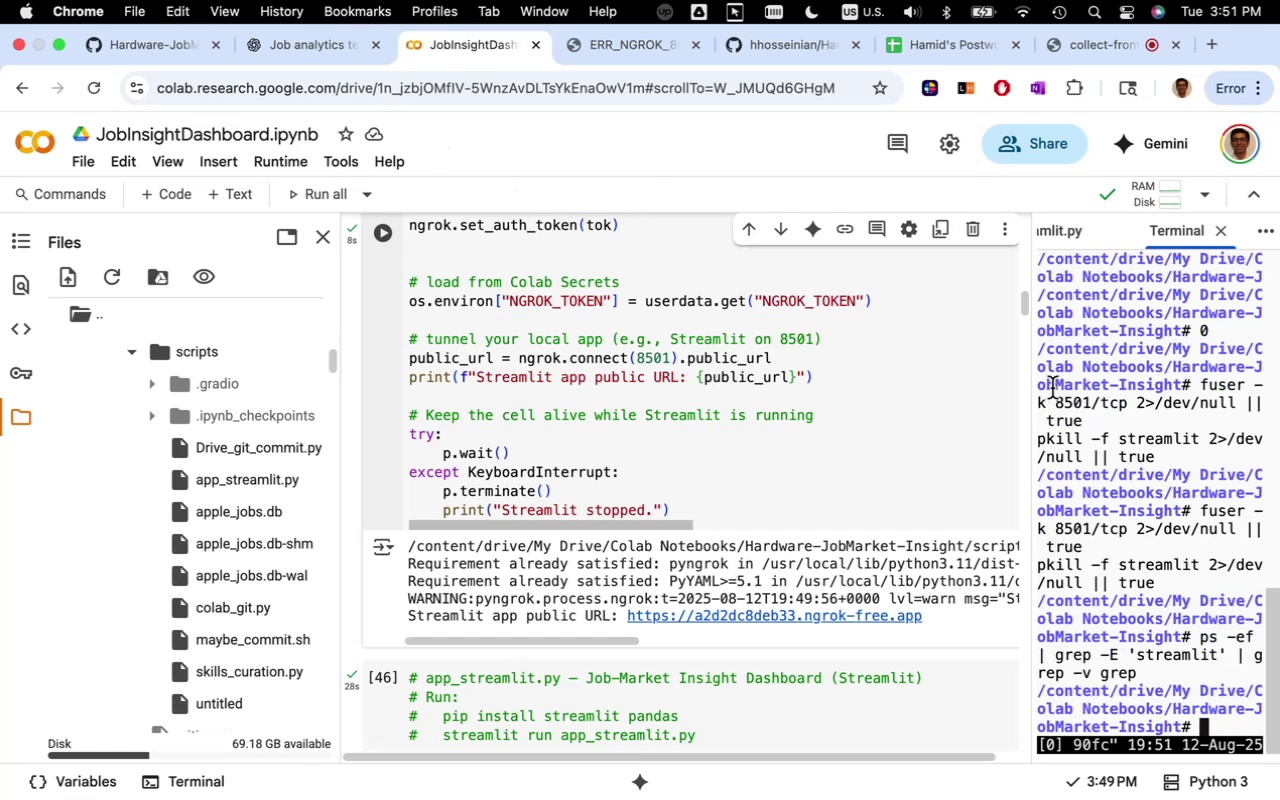 
key(Meta+V)
 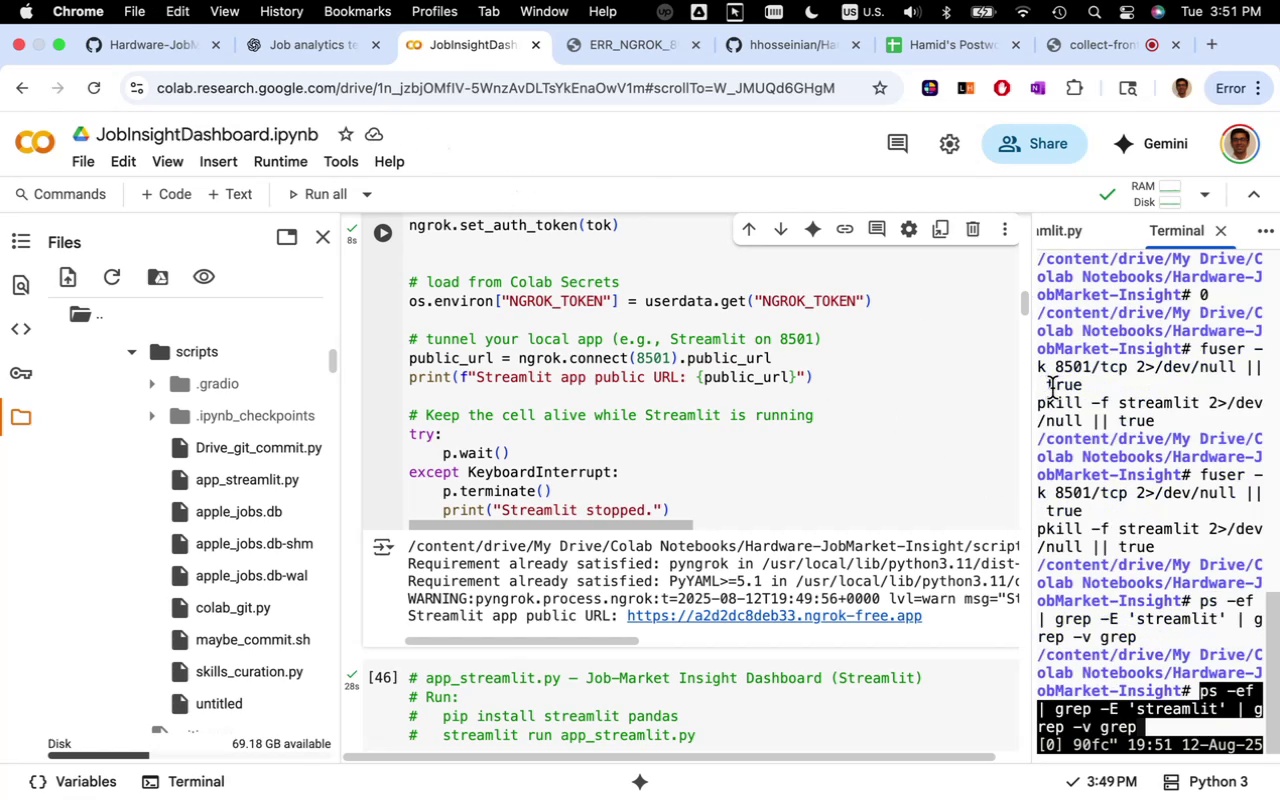 
key(Enter)
 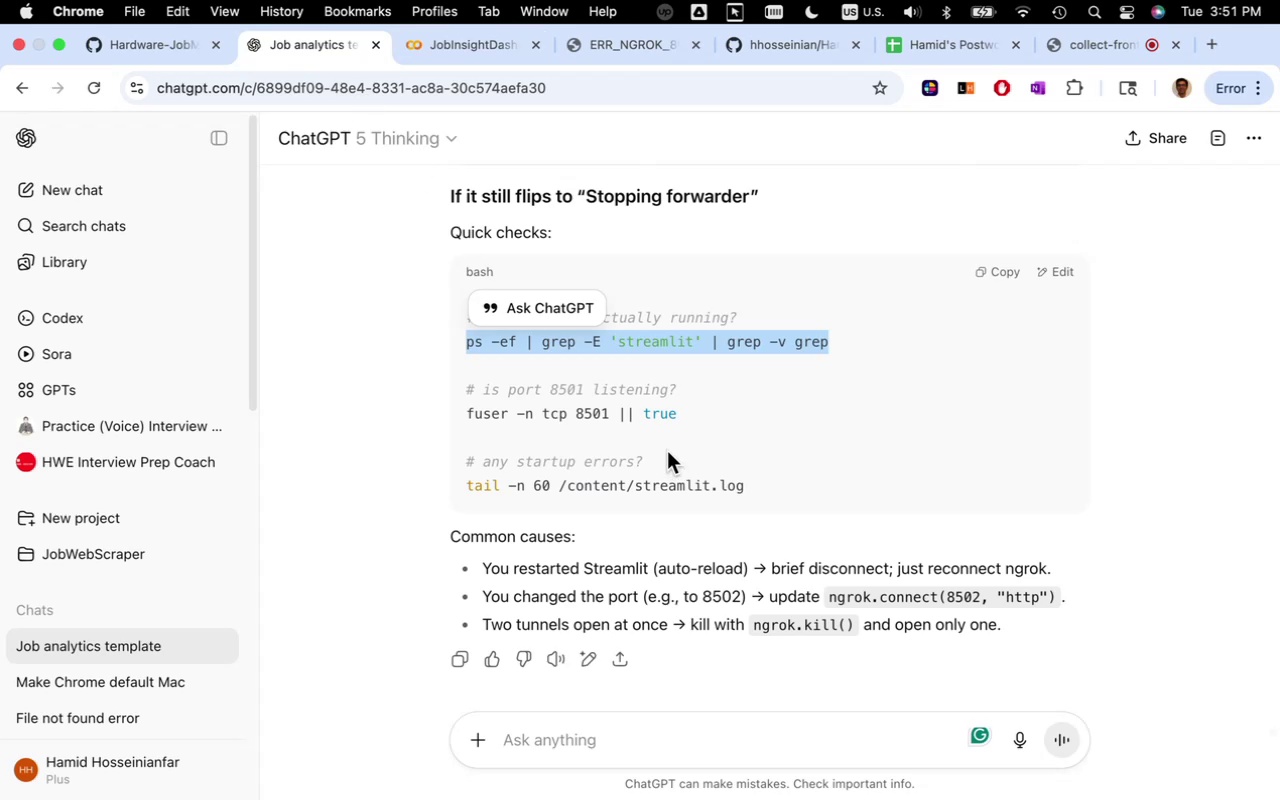 
wait(5.63)
 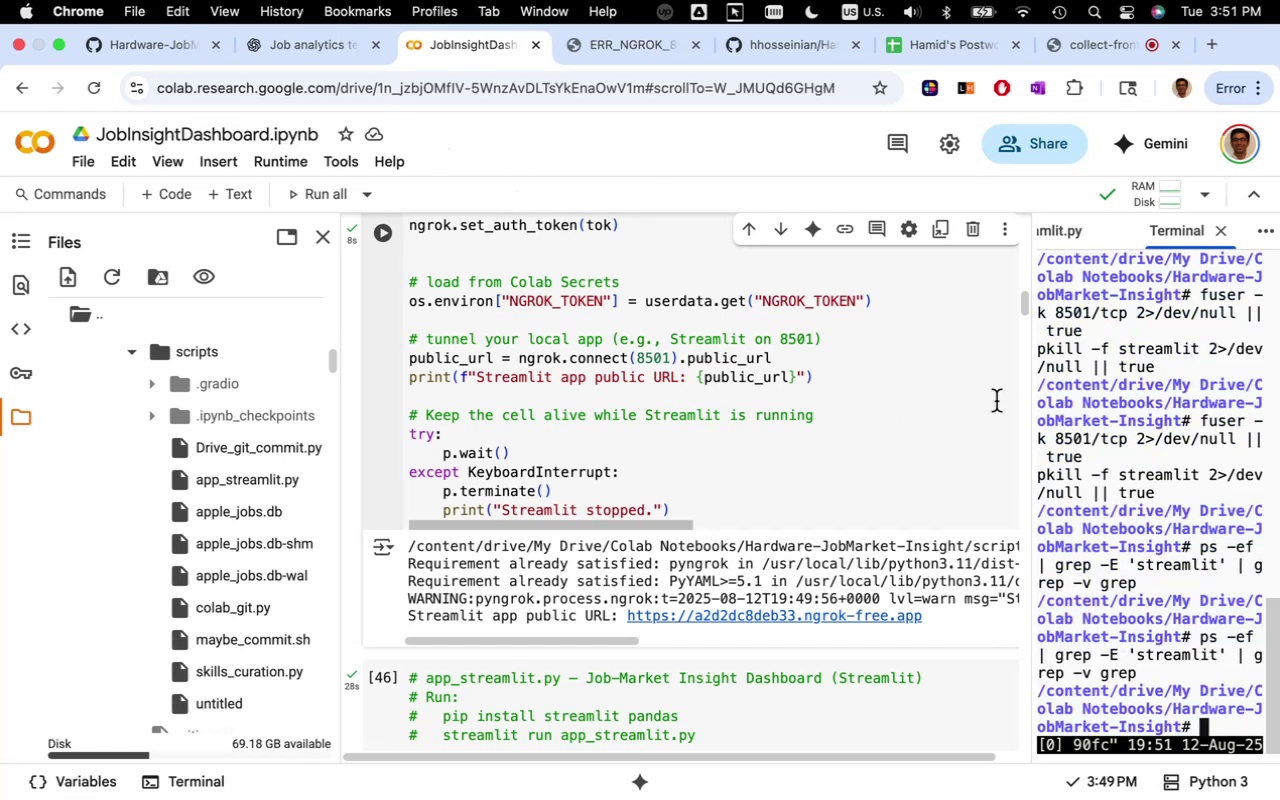 
left_click_drag(start_coordinate=[680, 417], to_coordinate=[468, 418])
 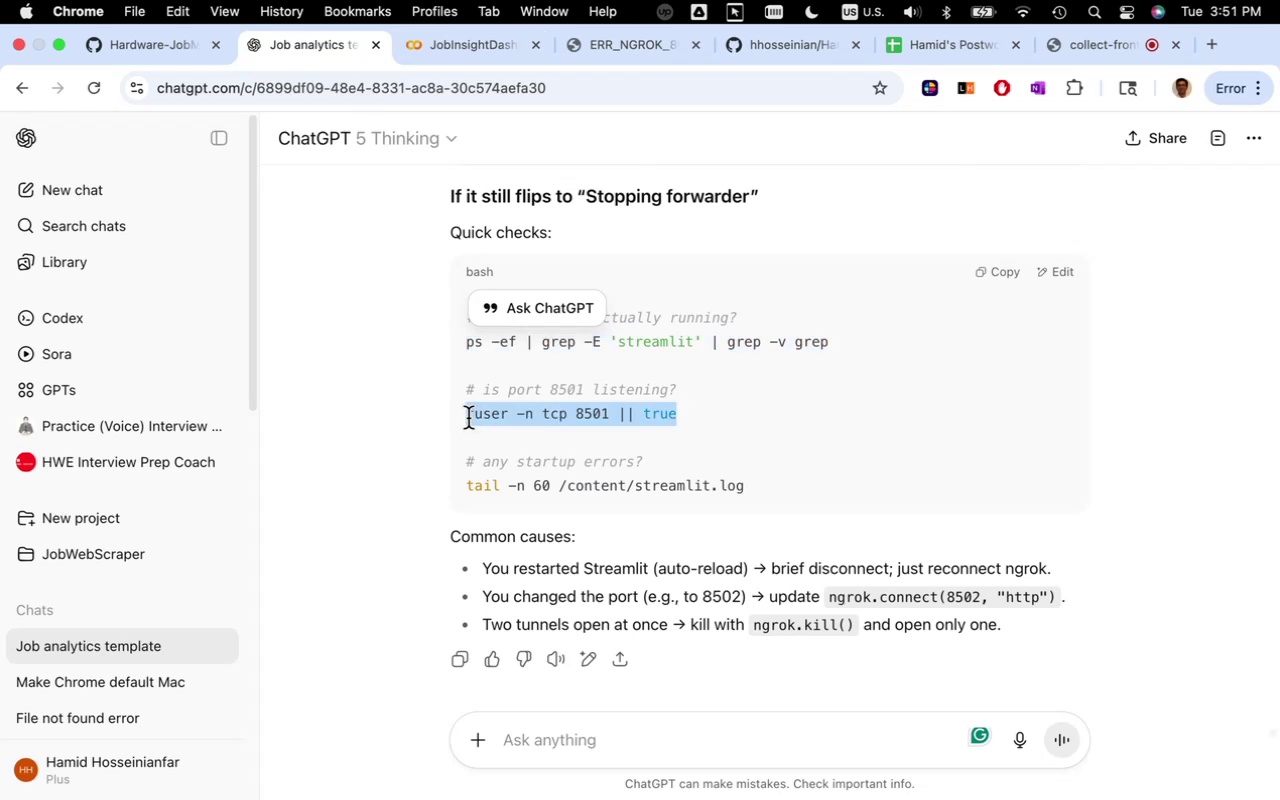 
key(Meta+C)
 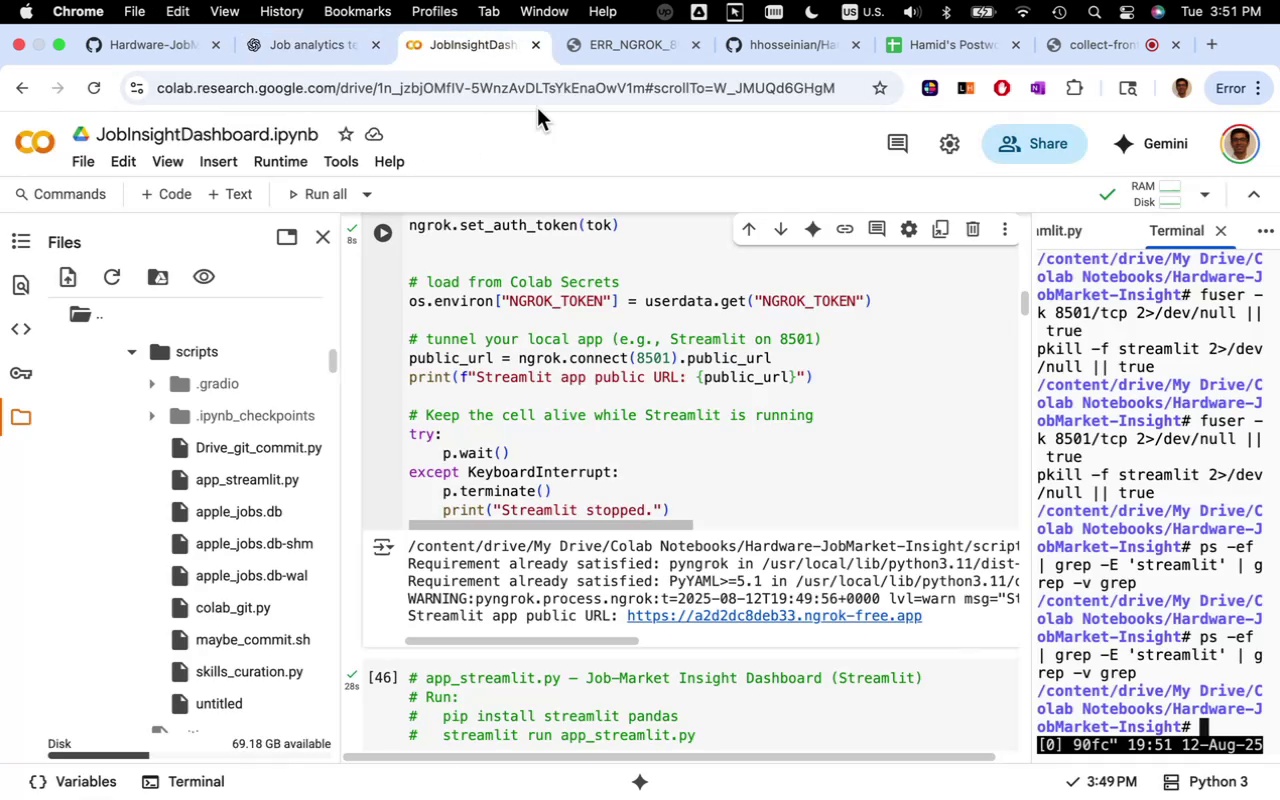 
key(Meta+CommandLeft)
 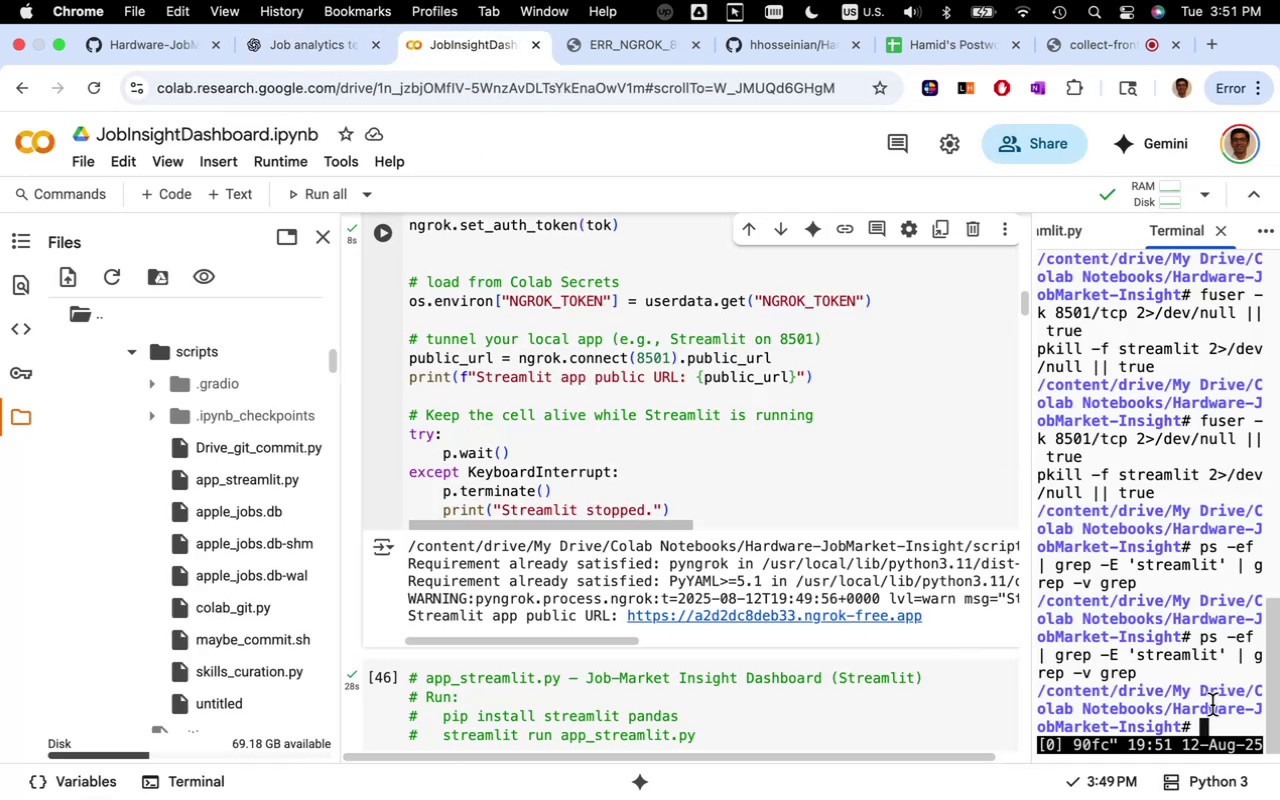 
left_click([1212, 705])
 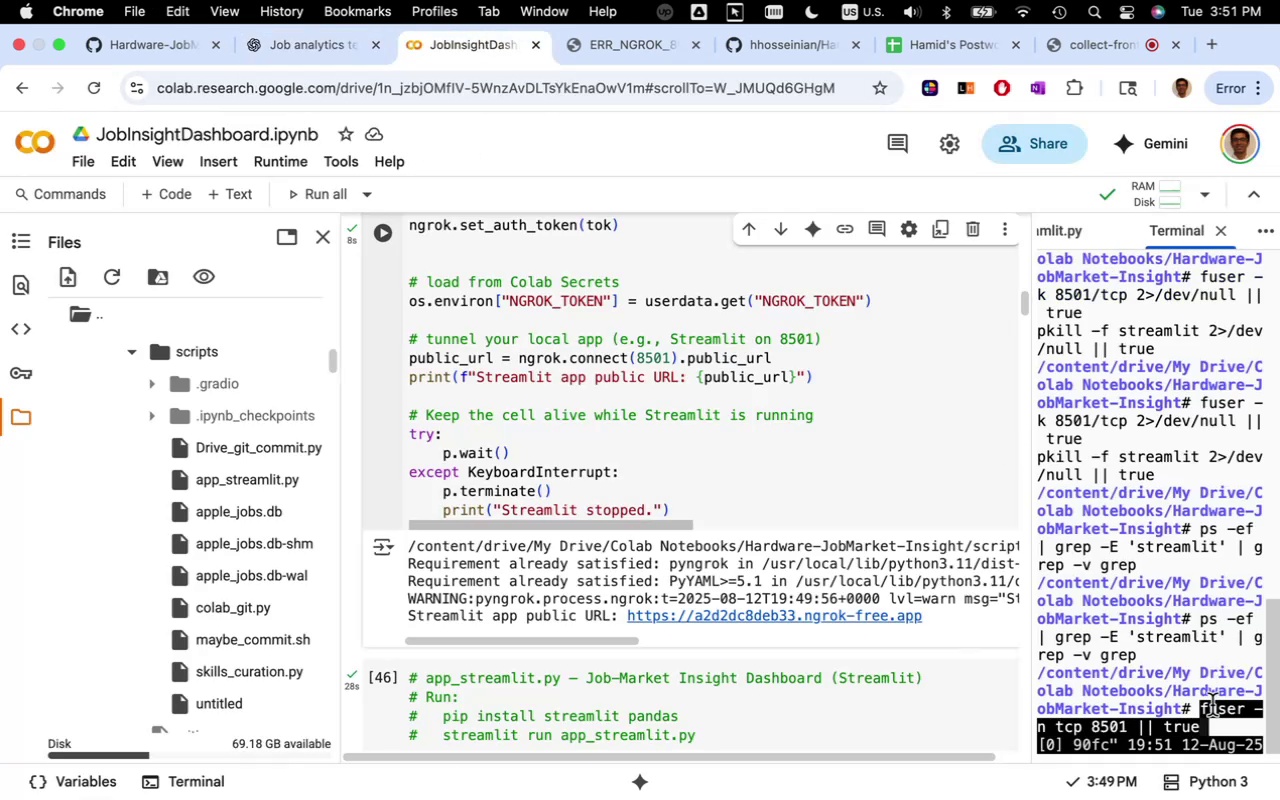 
key(Meta+V)
 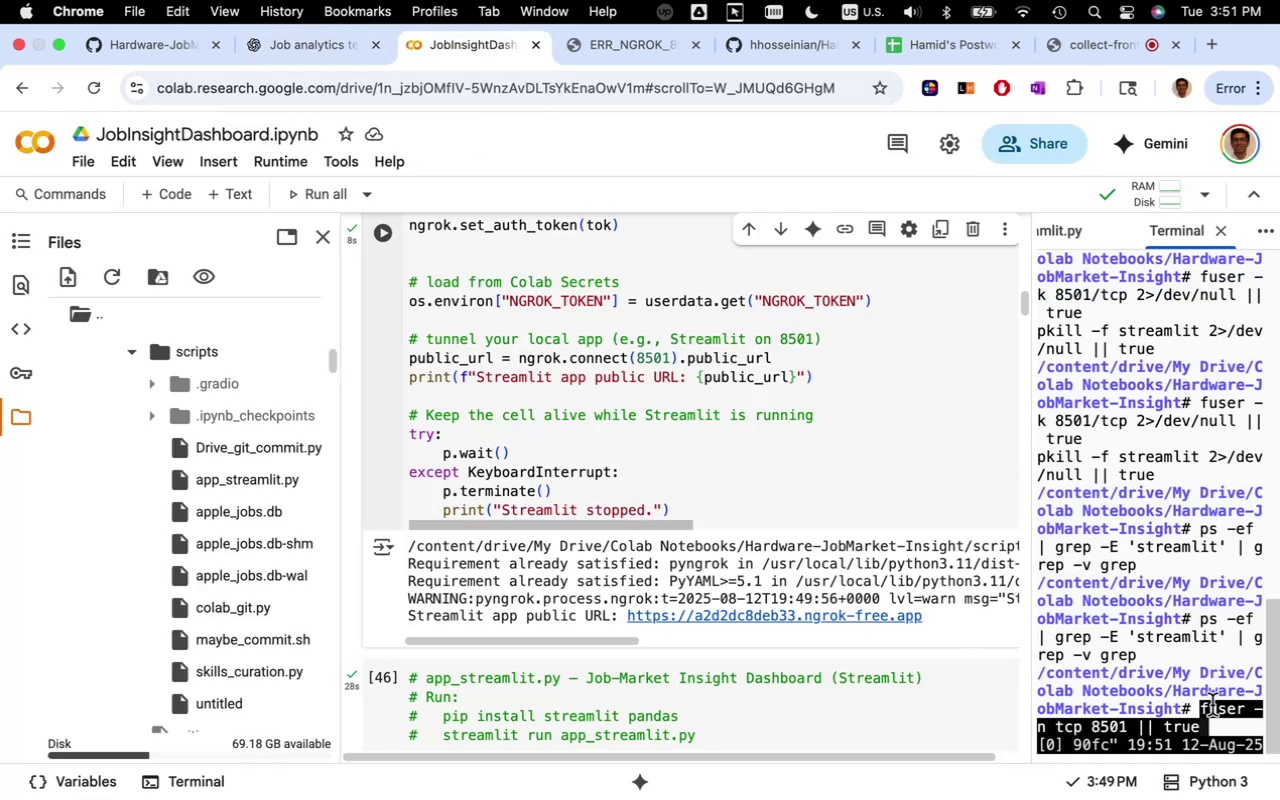 
key(Enter)
 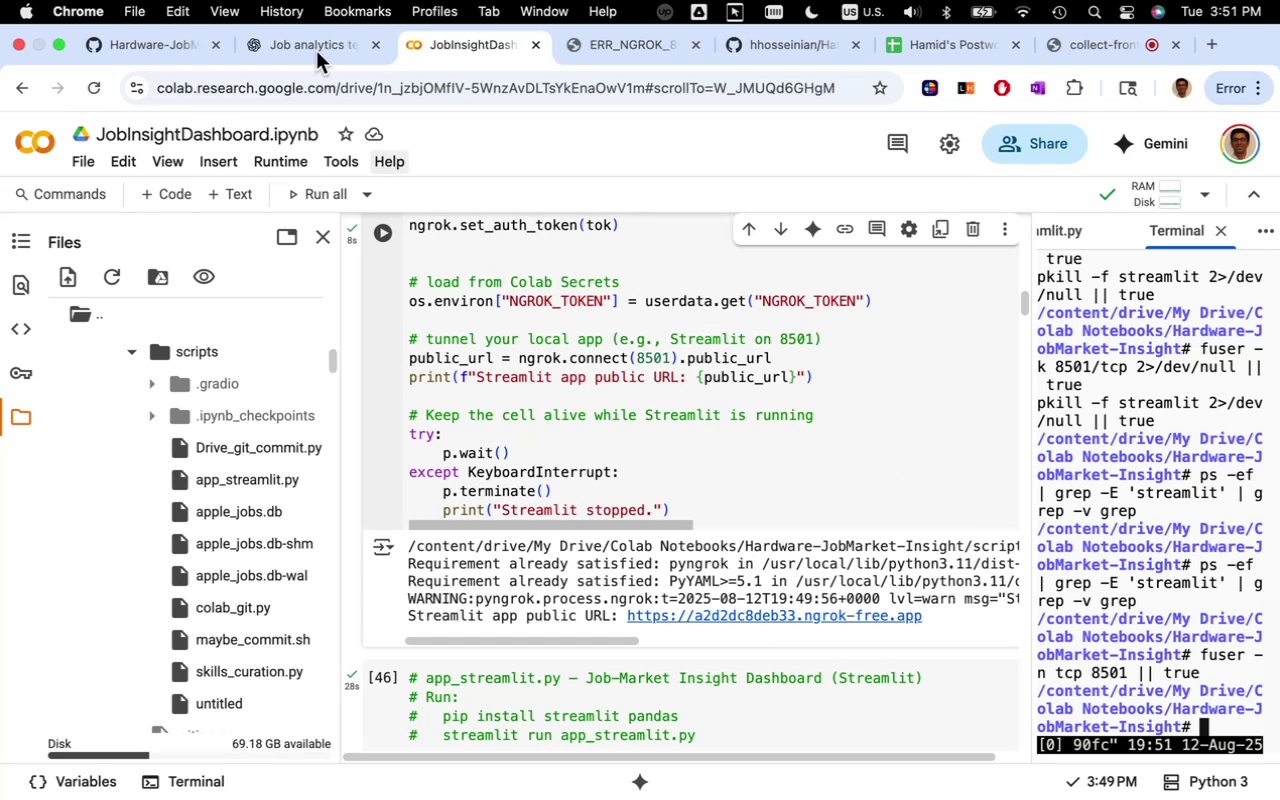 
left_click([314, 44])
 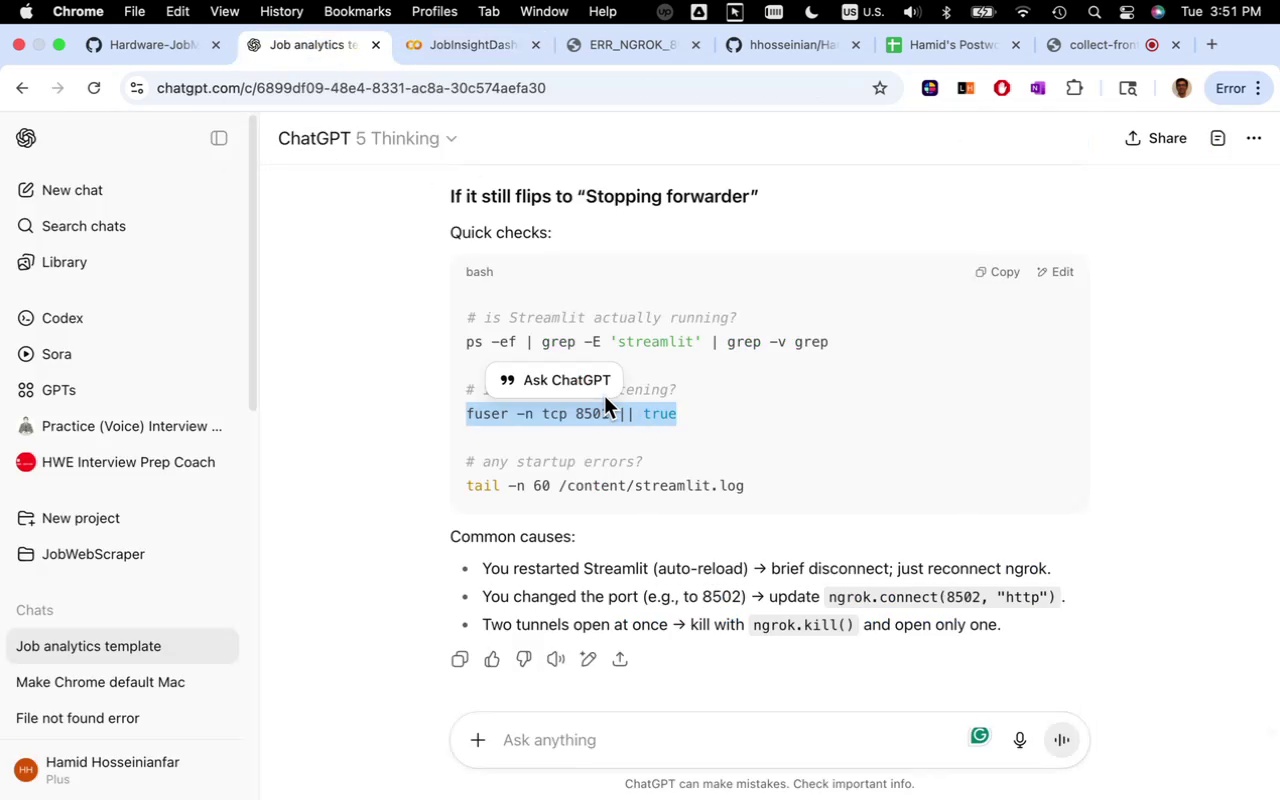 
scroll: coordinate [766, 439], scroll_direction: down, amount: 9.0
 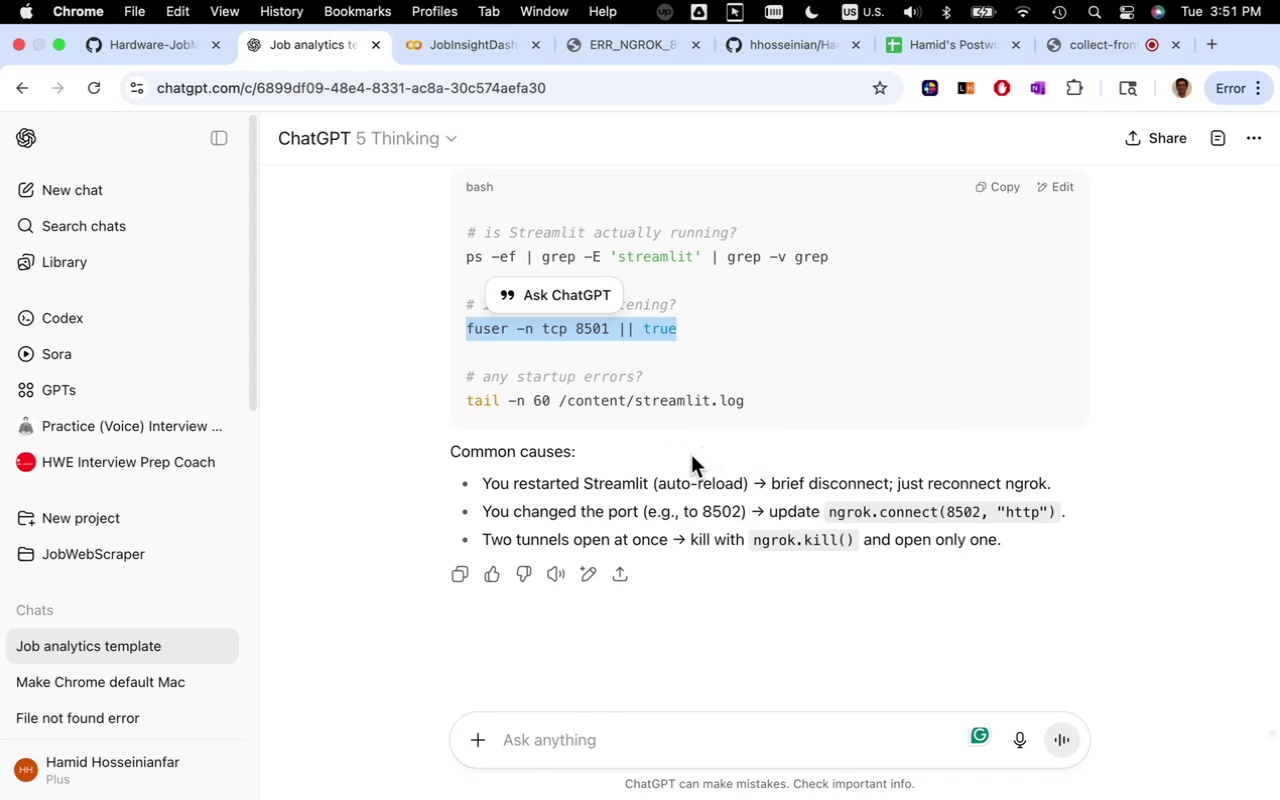 
wait(16.56)
 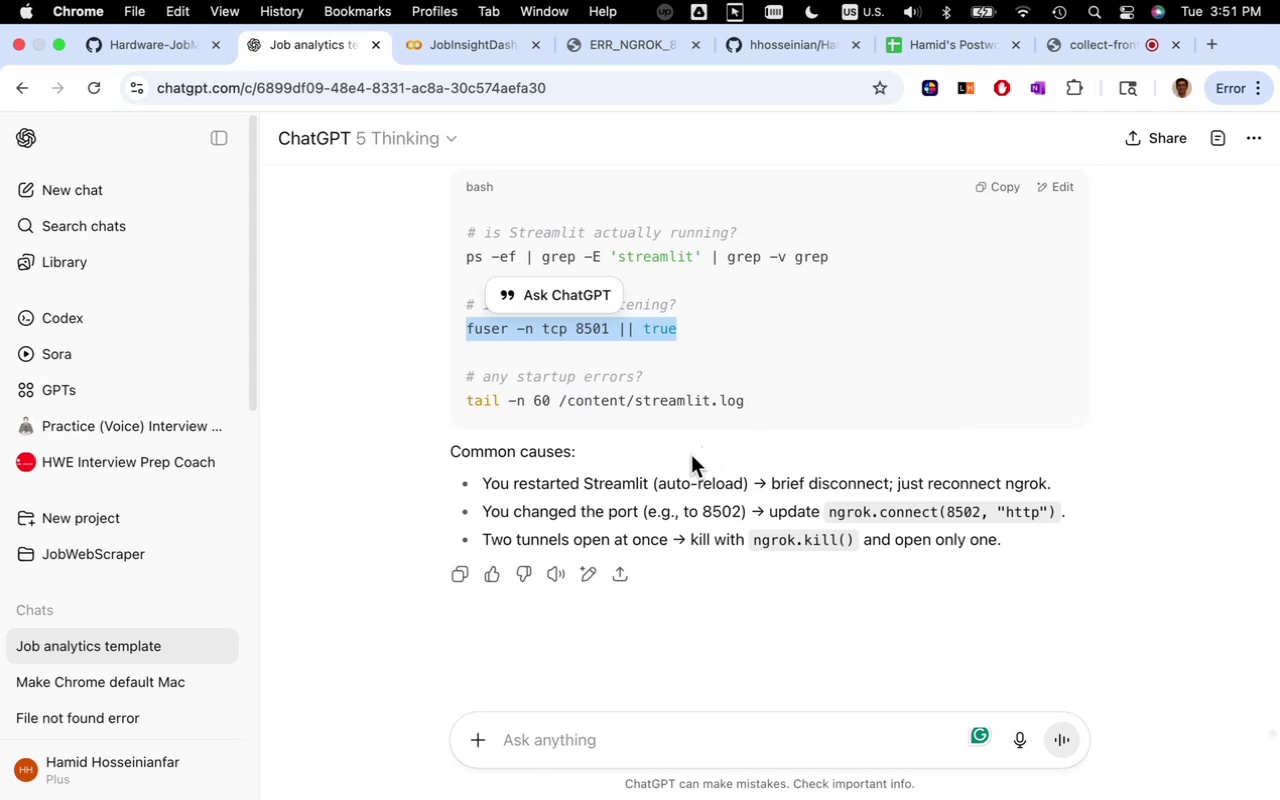 
scroll: coordinate [691, 455], scroll_direction: up, amount: 10.0
 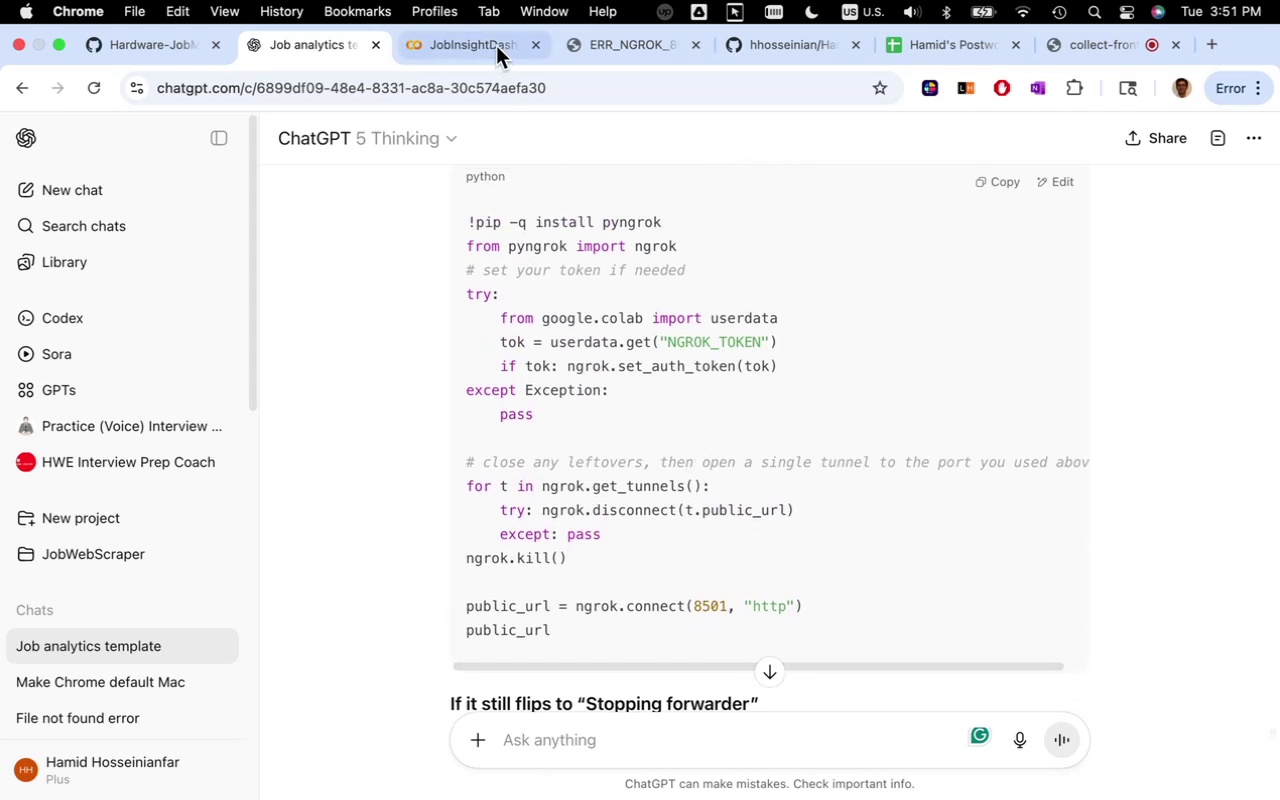 
left_click([492, 41])
 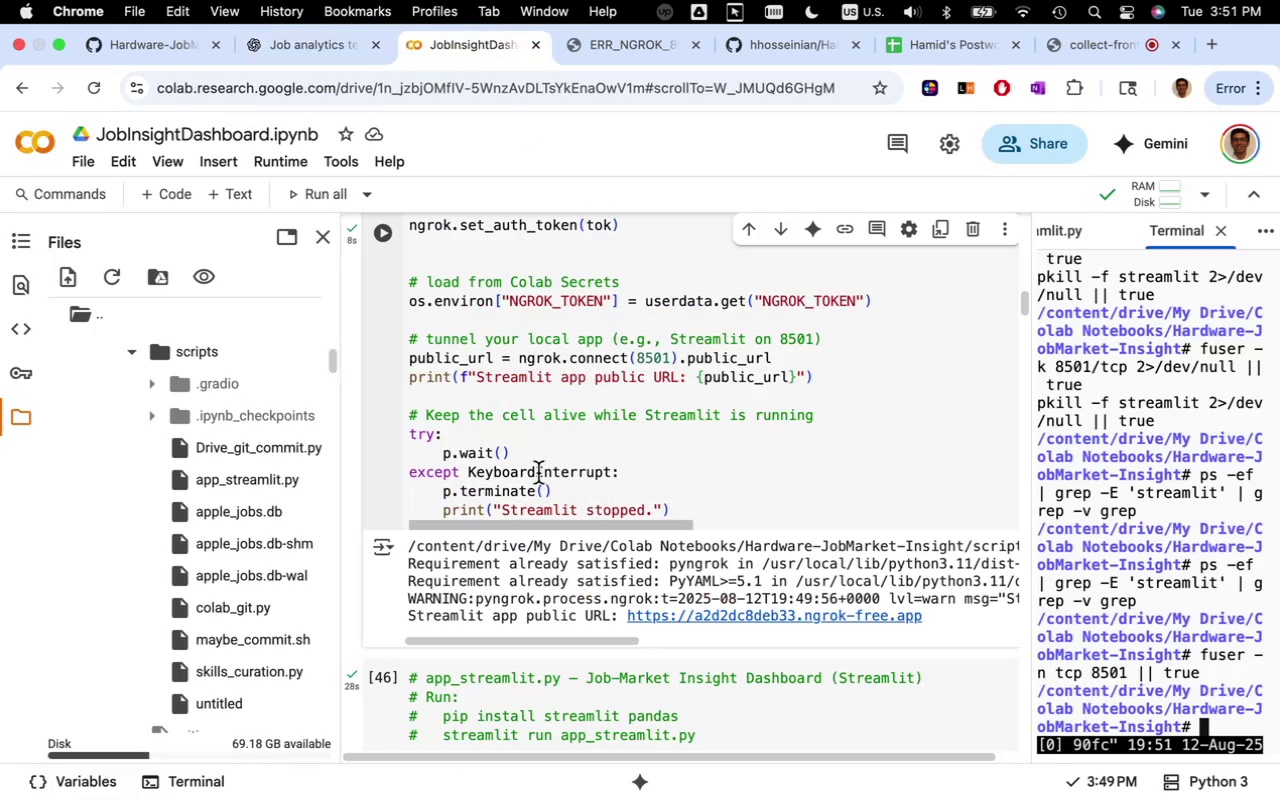 
scroll: coordinate [535, 469], scroll_direction: up, amount: 12.0
 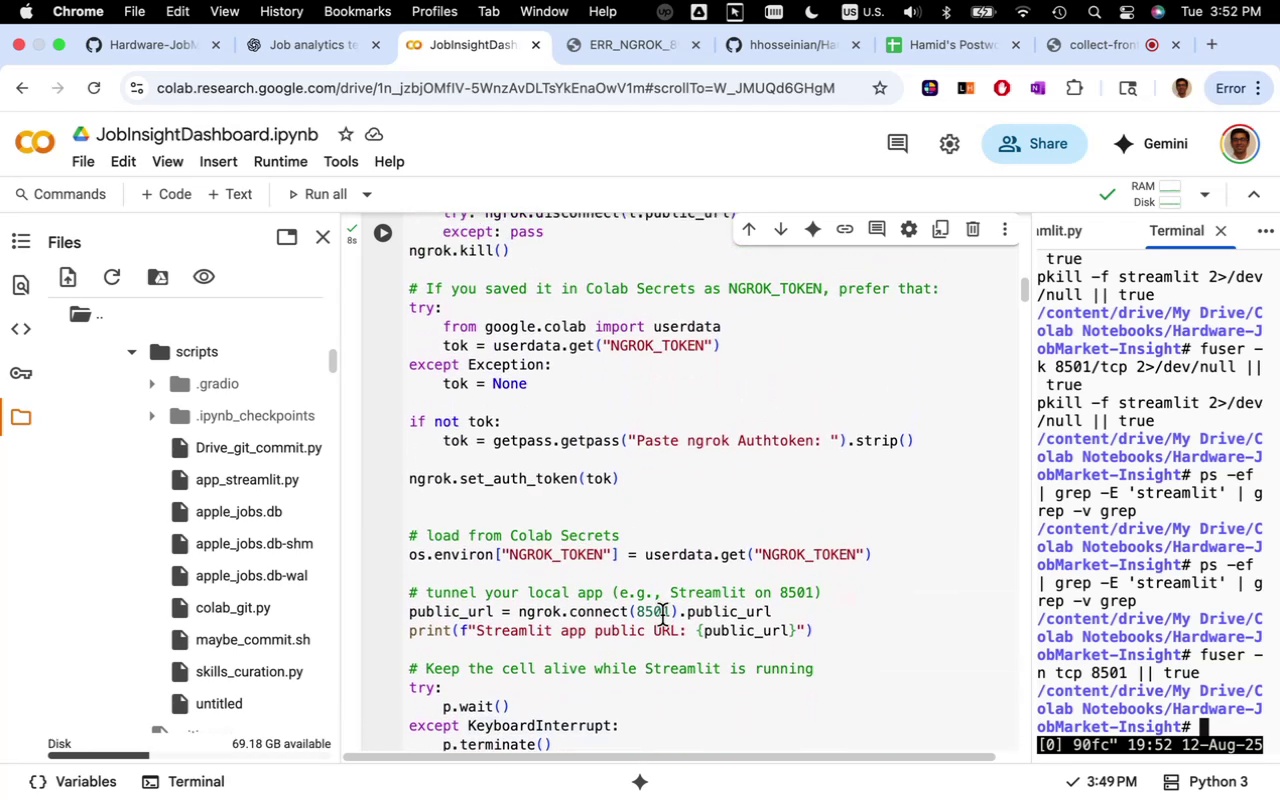 
scroll: coordinate [662, 611], scroll_direction: down, amount: 5.0
 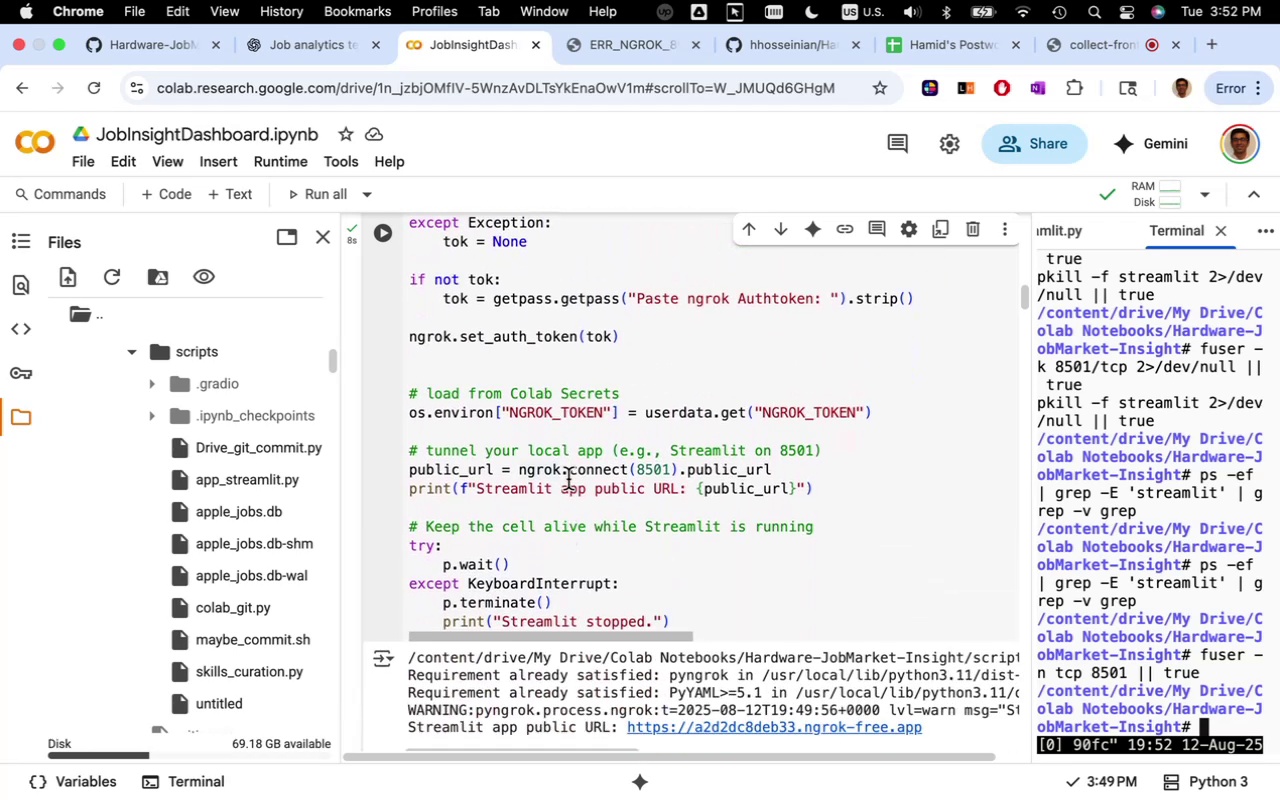 
left_click([568, 479])
 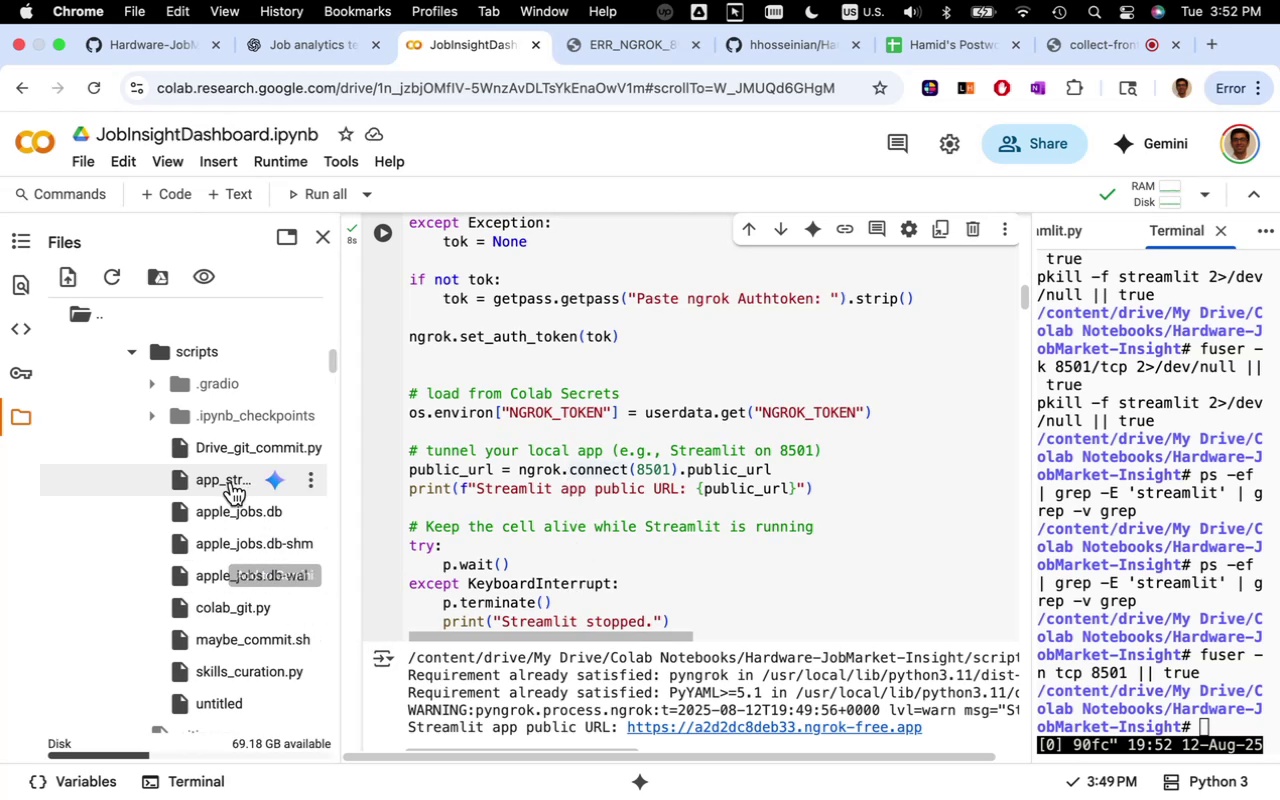 
wait(6.54)
 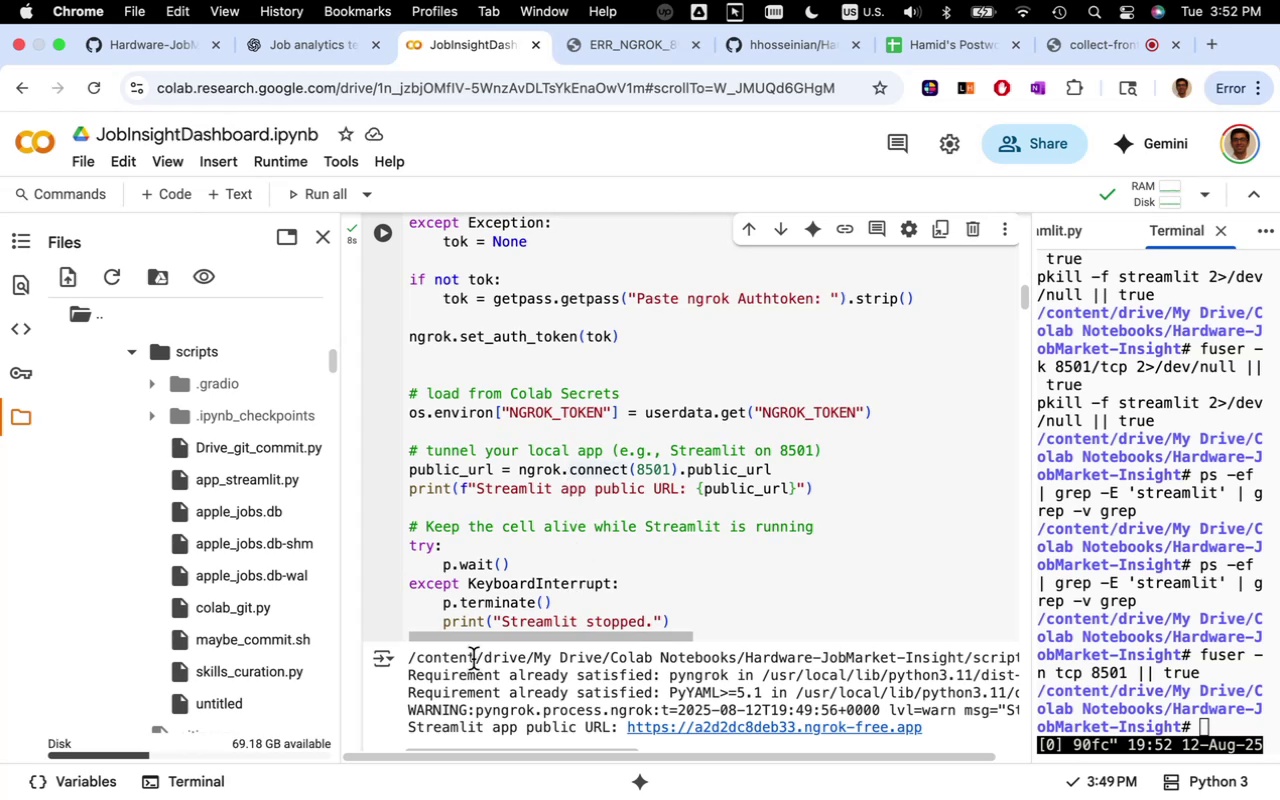 
double_click([231, 482])
 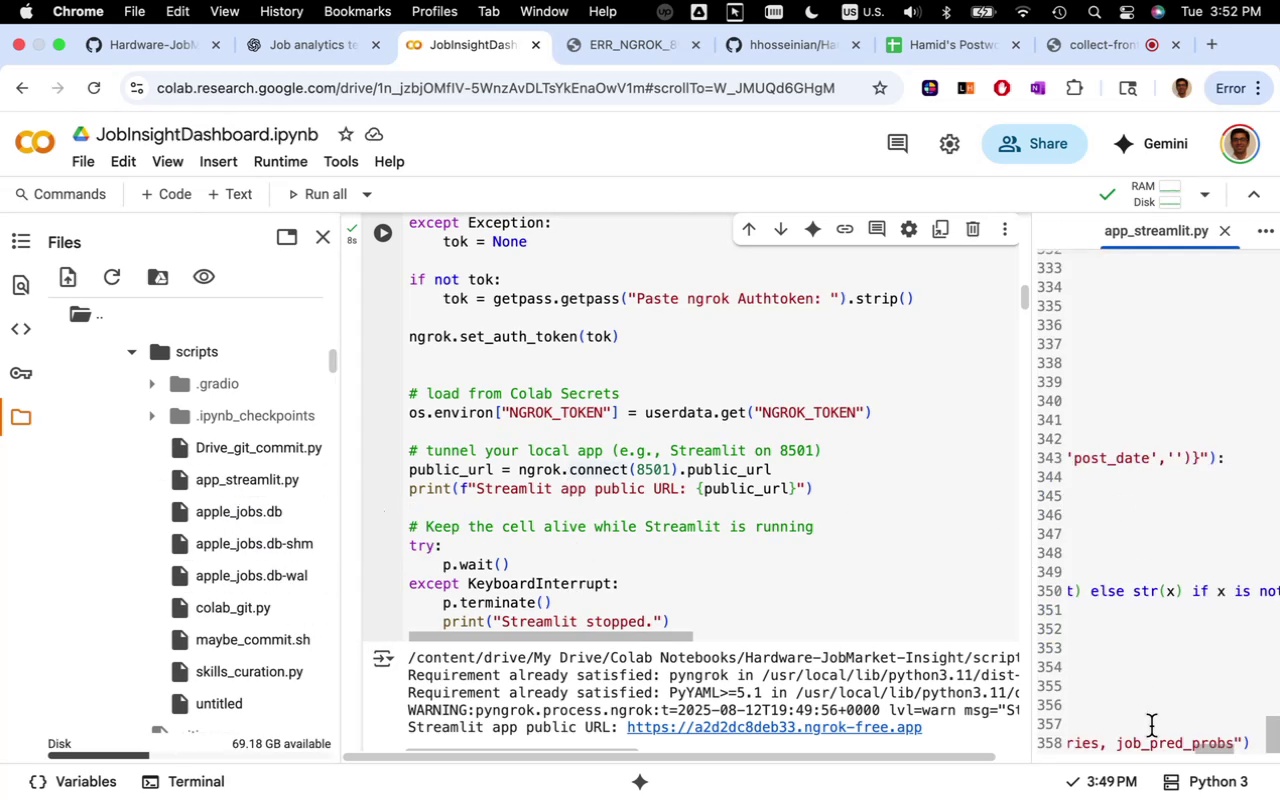 
left_click_drag(start_coordinate=[1198, 749], to_coordinate=[1067, 765])
 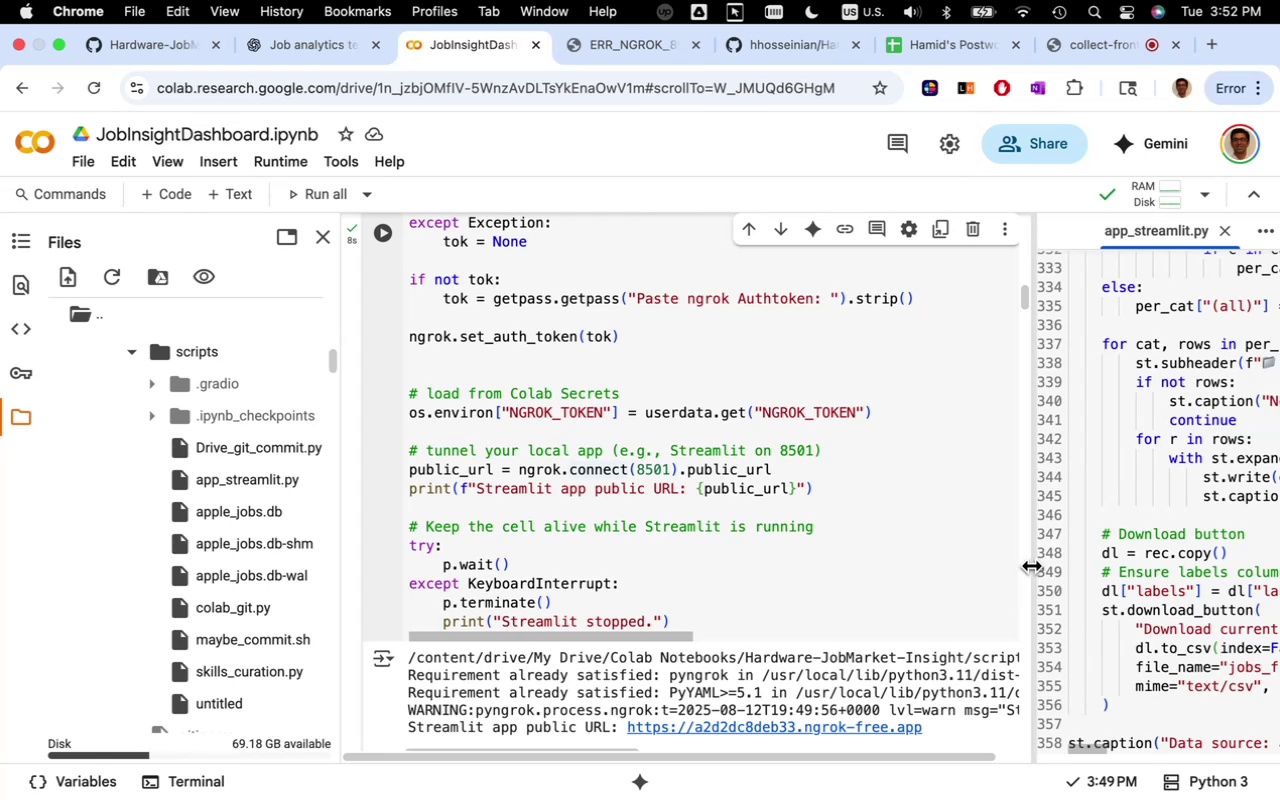 
left_click_drag(start_coordinate=[1031, 565], to_coordinate=[741, 636])
 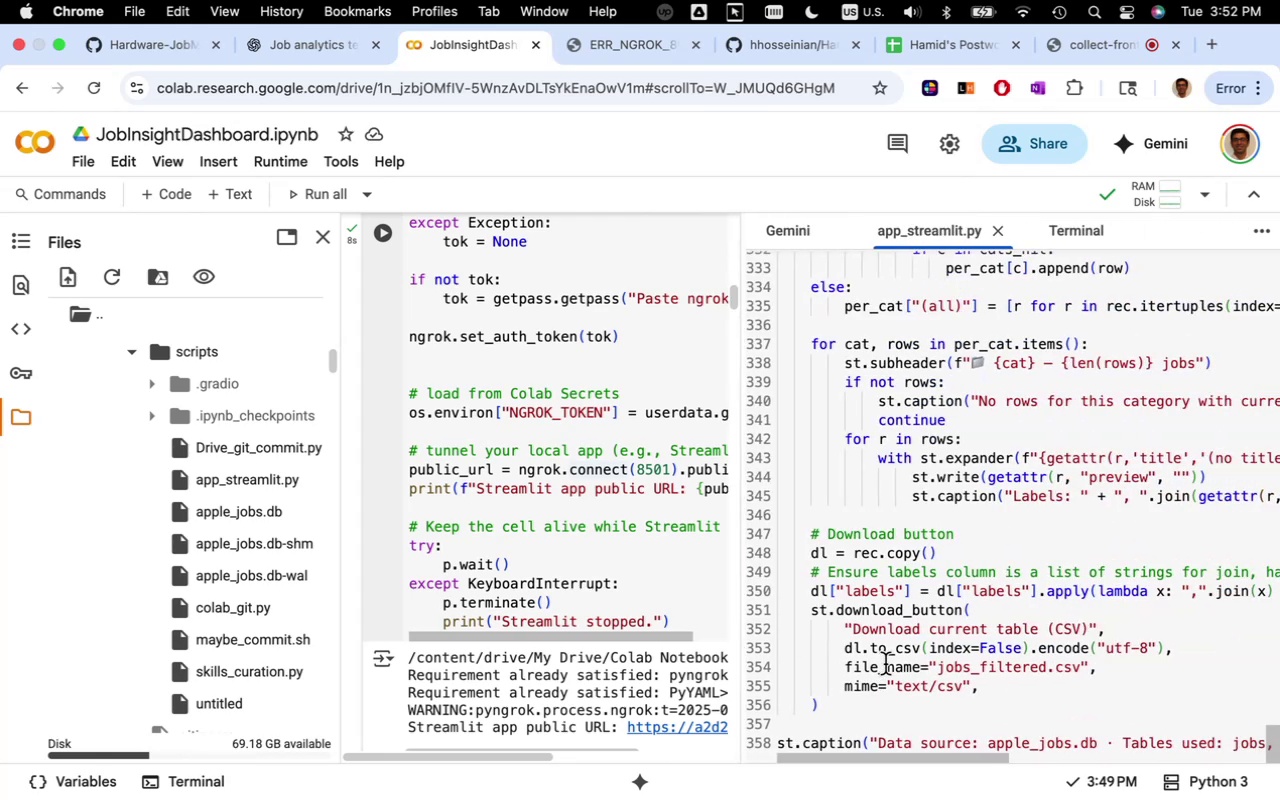 
scroll: coordinate [891, 671], scroll_direction: down, amount: 6.0
 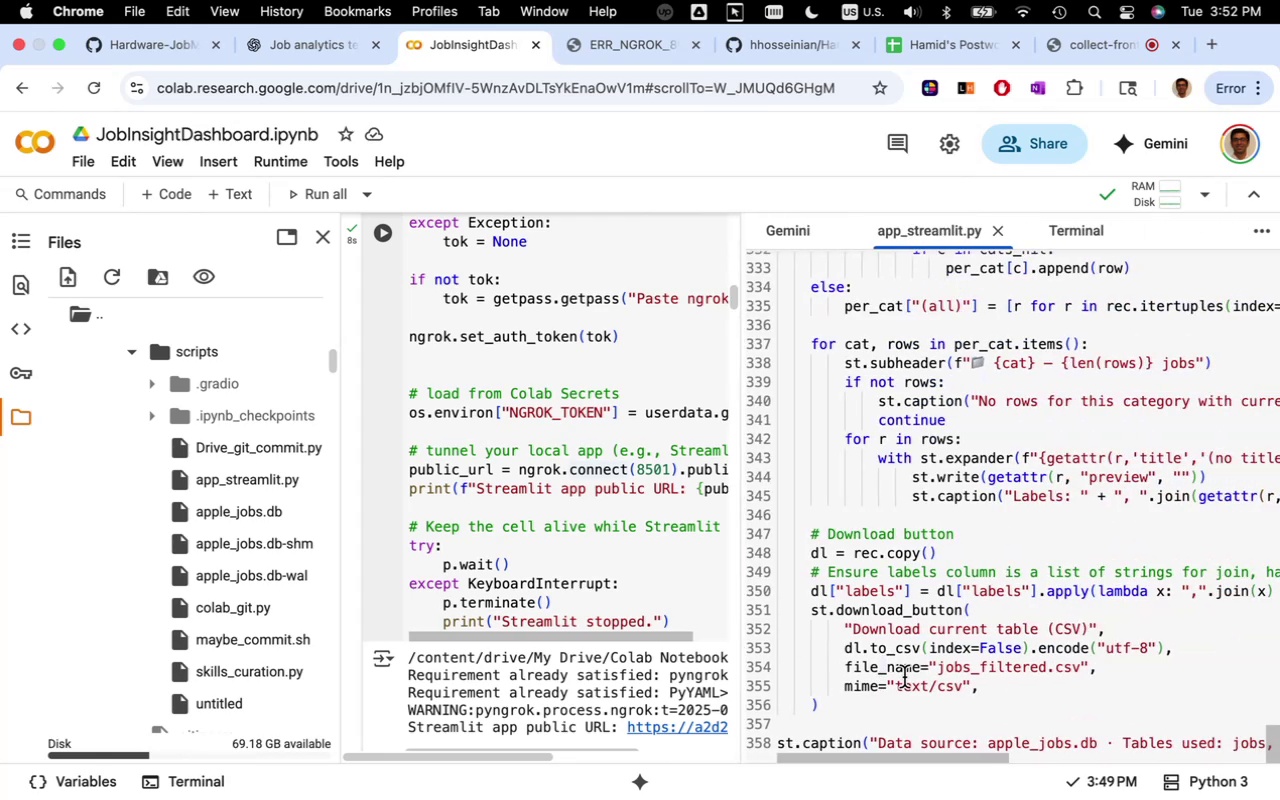 
scroll: coordinate [904, 677], scroll_direction: up, amount: 15.0
 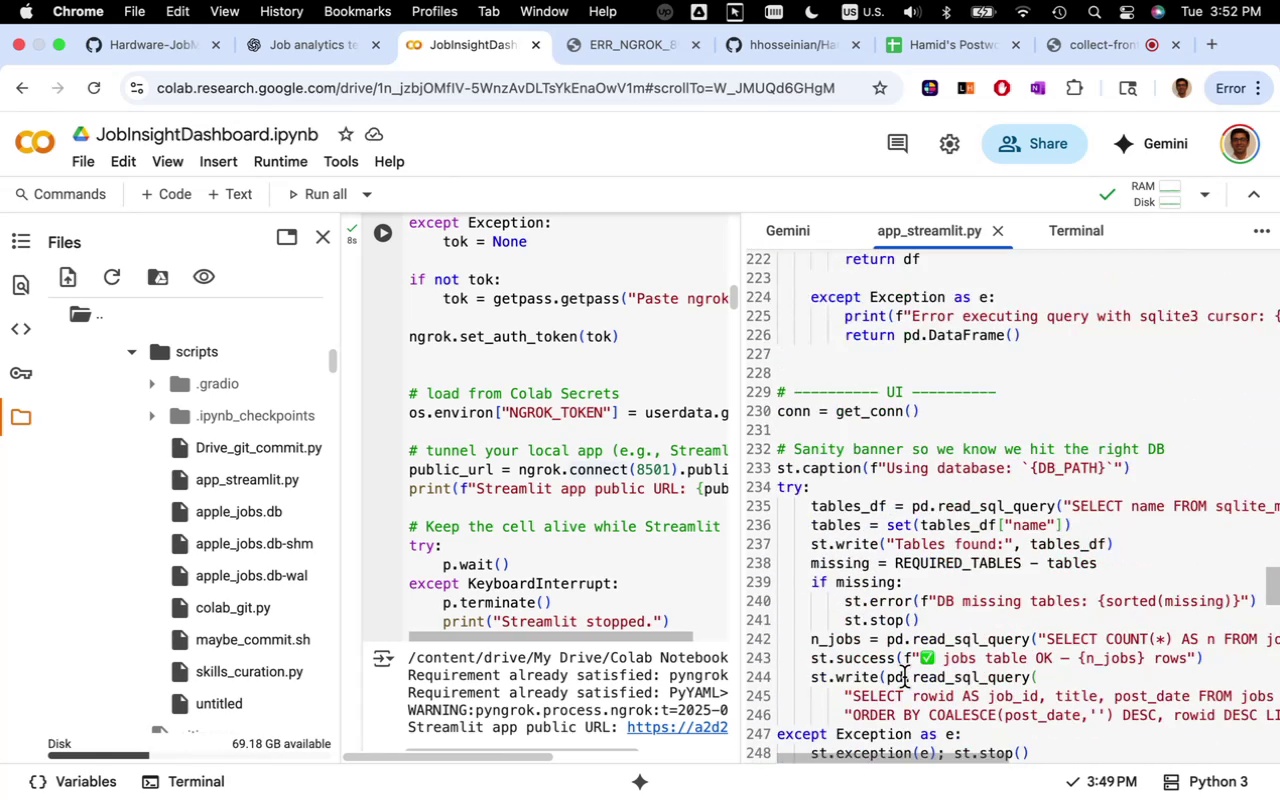 
scroll: coordinate [904, 677], scroll_direction: down, amount: 3.0
 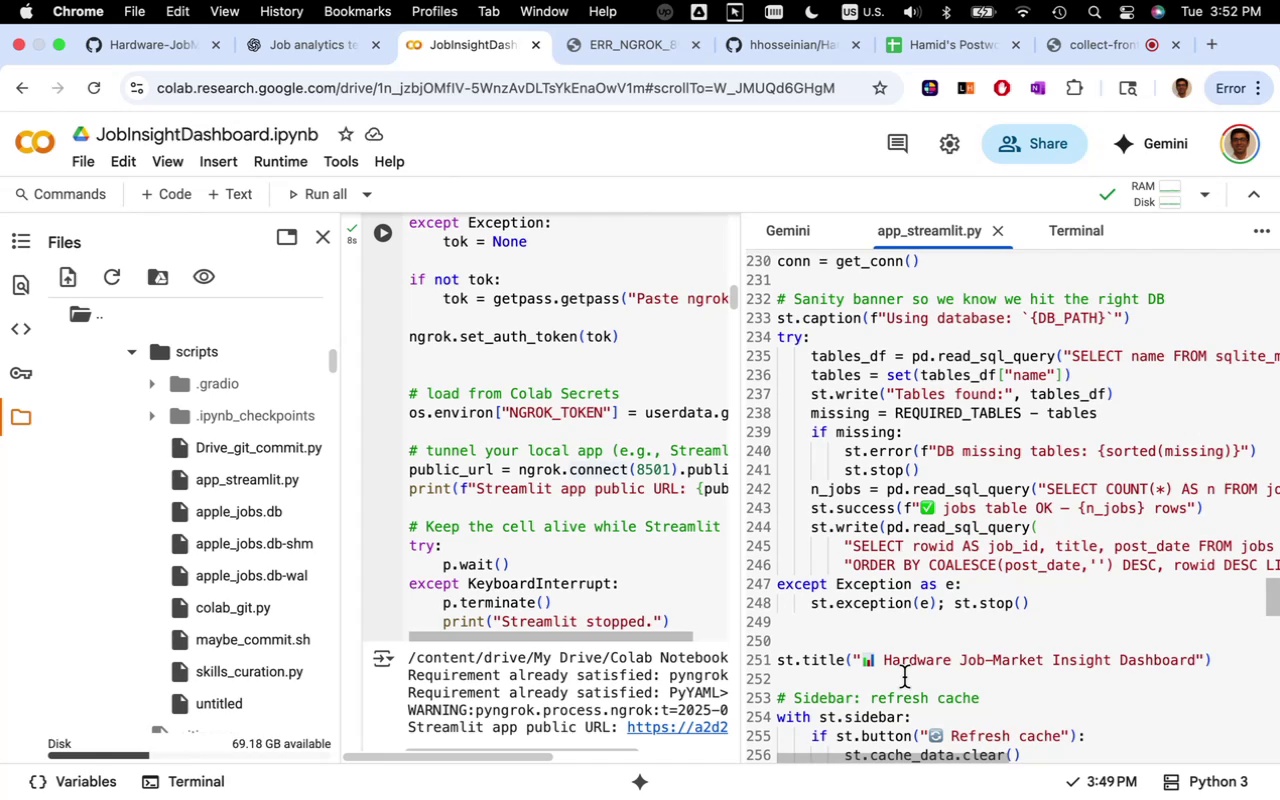 
scroll: coordinate [904, 677], scroll_direction: up, amount: 5.0
 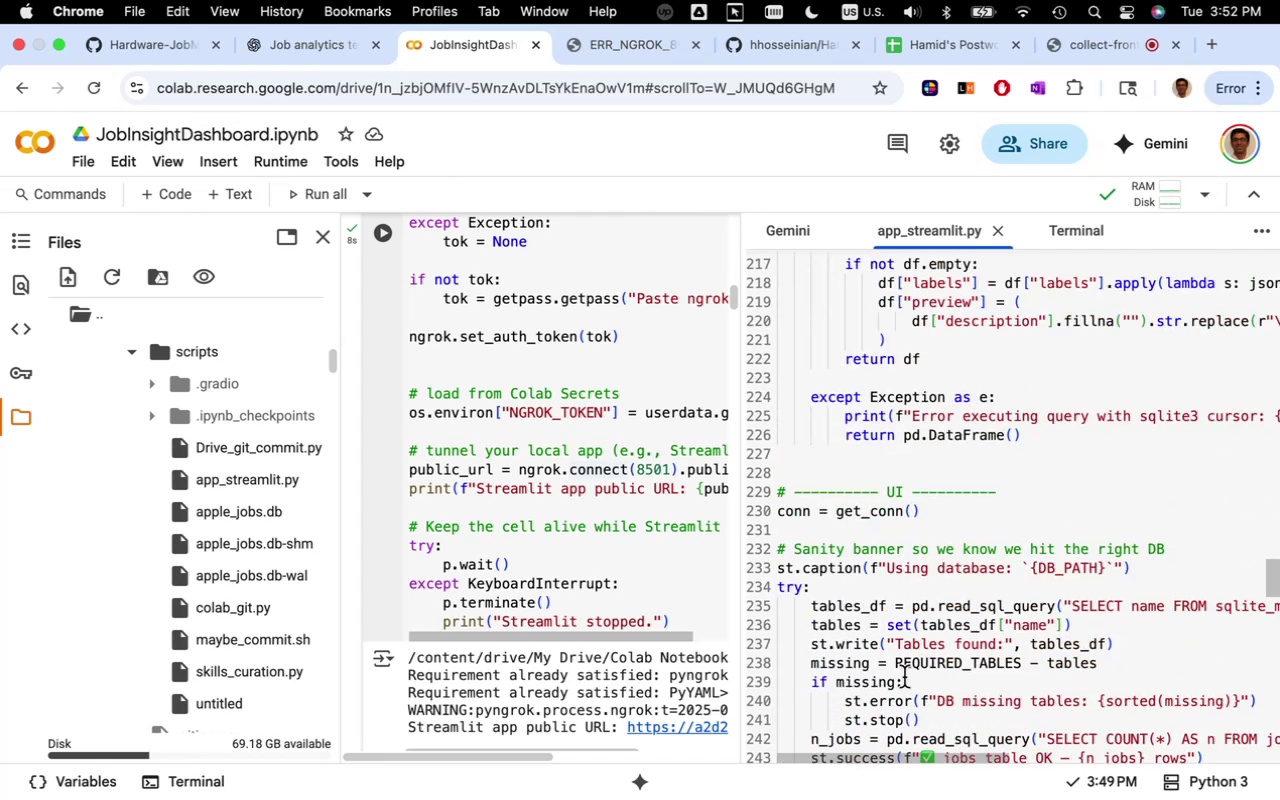 
scroll: coordinate [904, 677], scroll_direction: down, amount: 13.0
 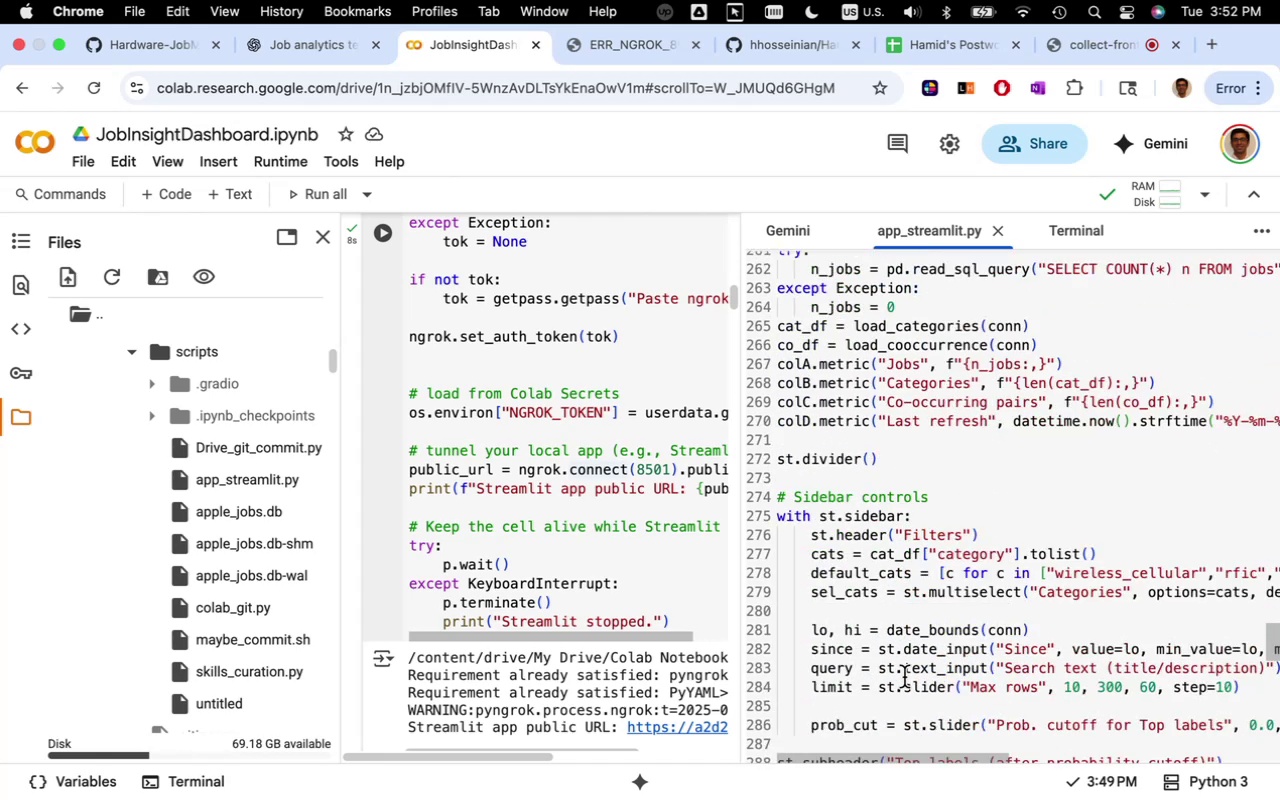 
scroll: coordinate [904, 677], scroll_direction: up, amount: 59.0
 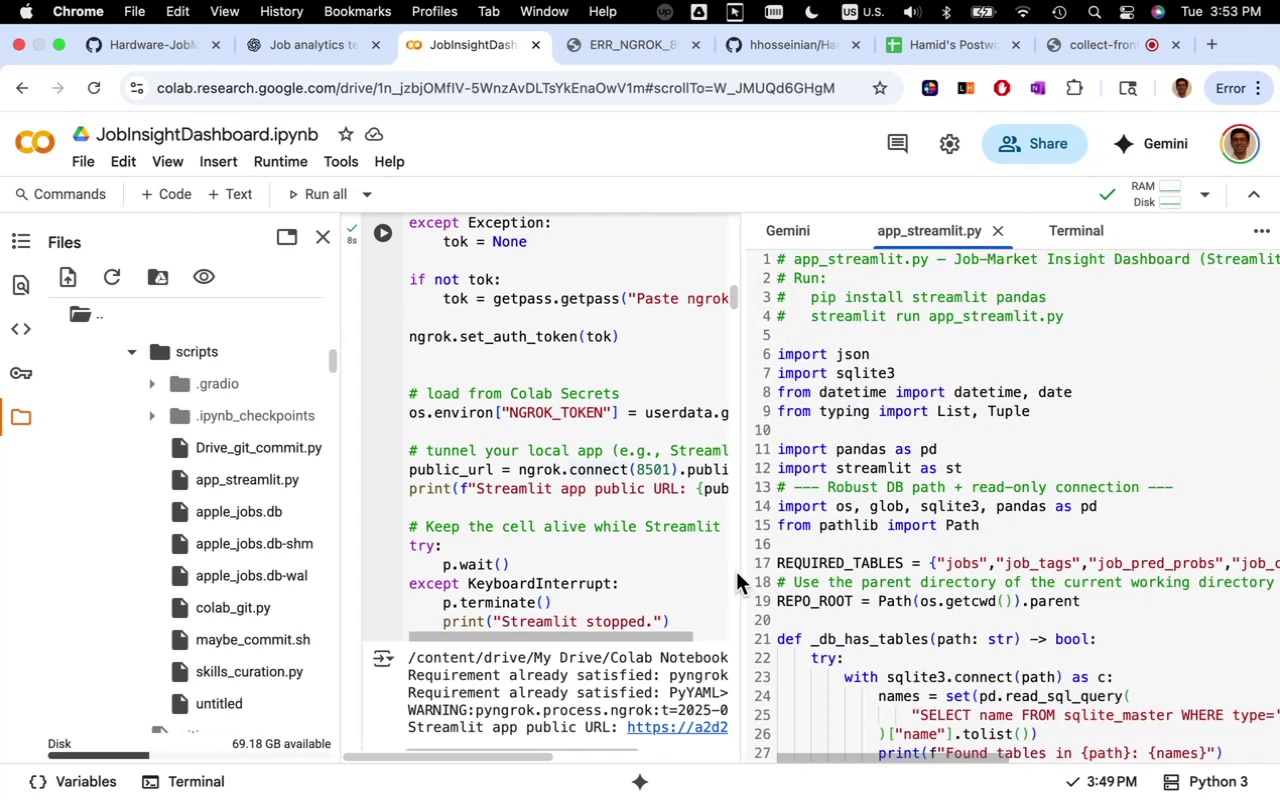 
left_click_drag(start_coordinate=[741, 570], to_coordinate=[1071, 534])
 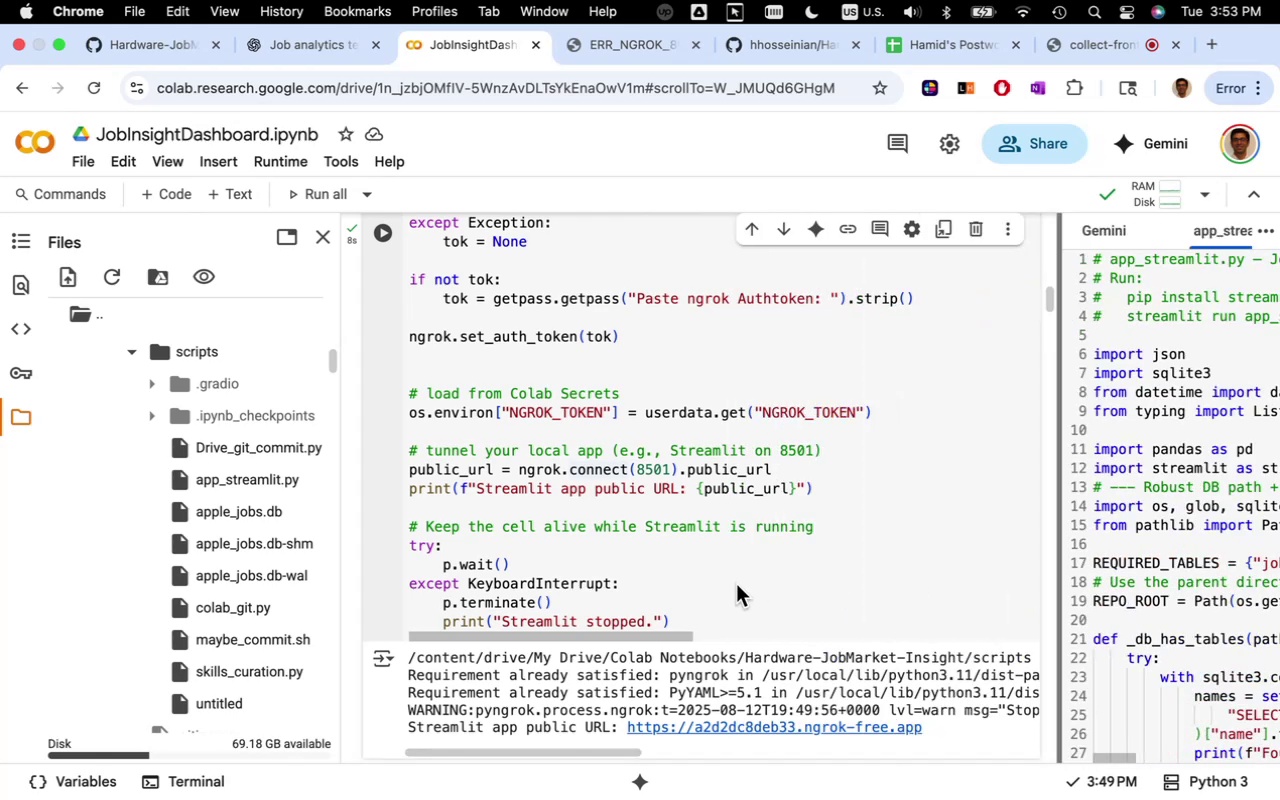 
left_click([736, 585])
 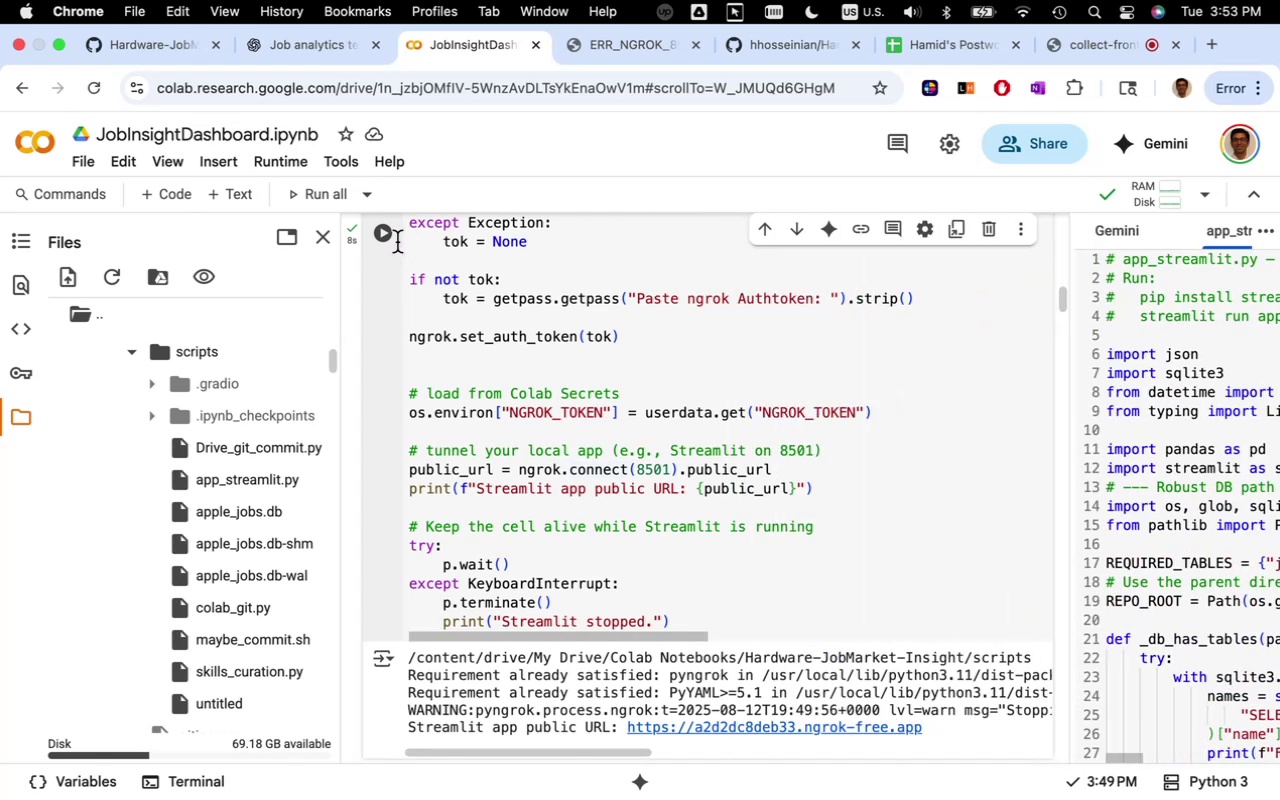 
left_click([388, 234])
 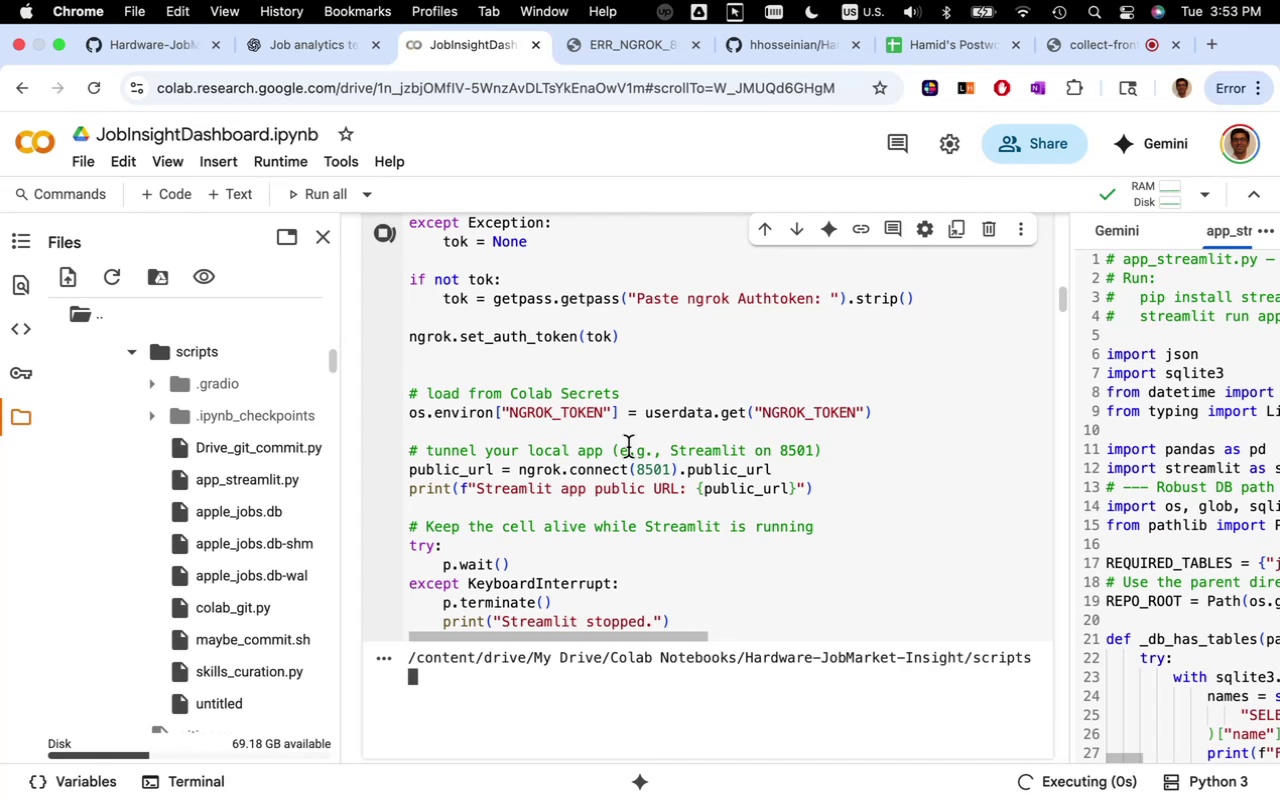 
scroll: coordinate [628, 448], scroll_direction: down, amount: 2.0
 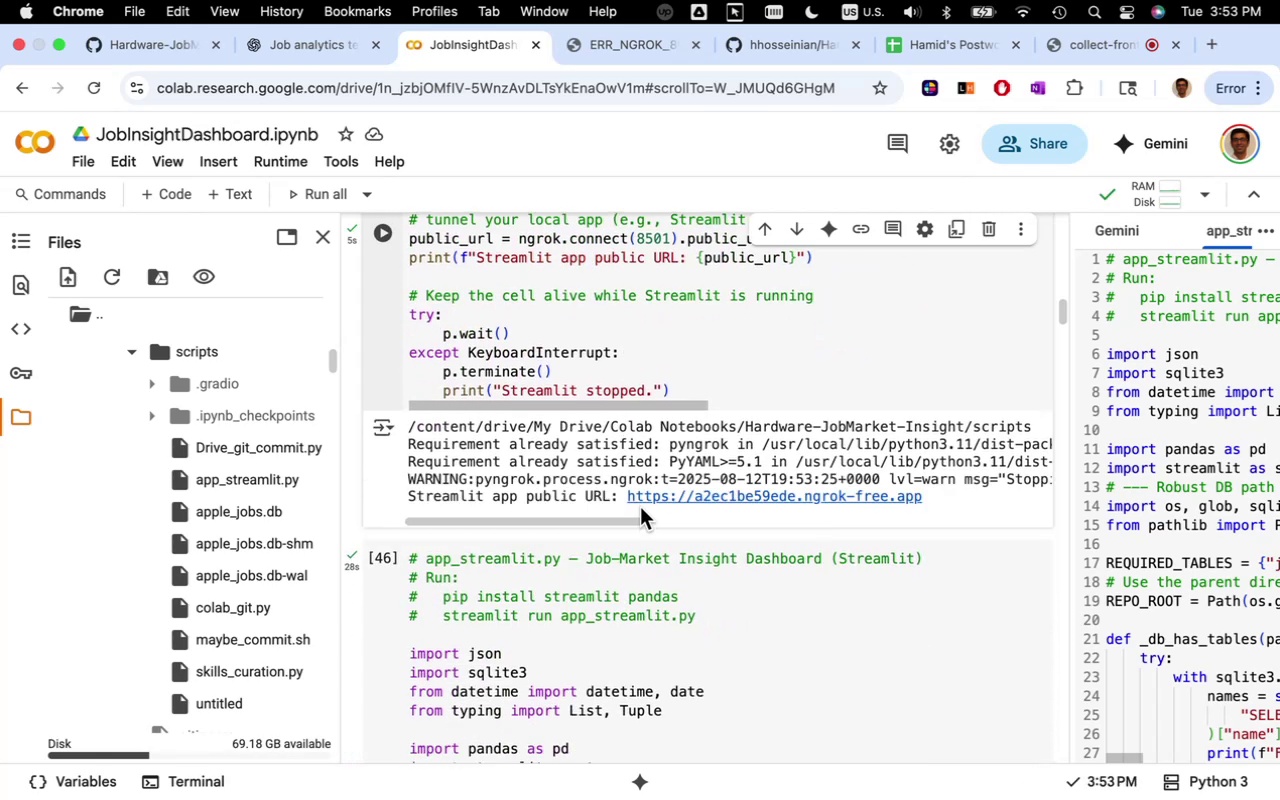 
left_click([683, 492])
 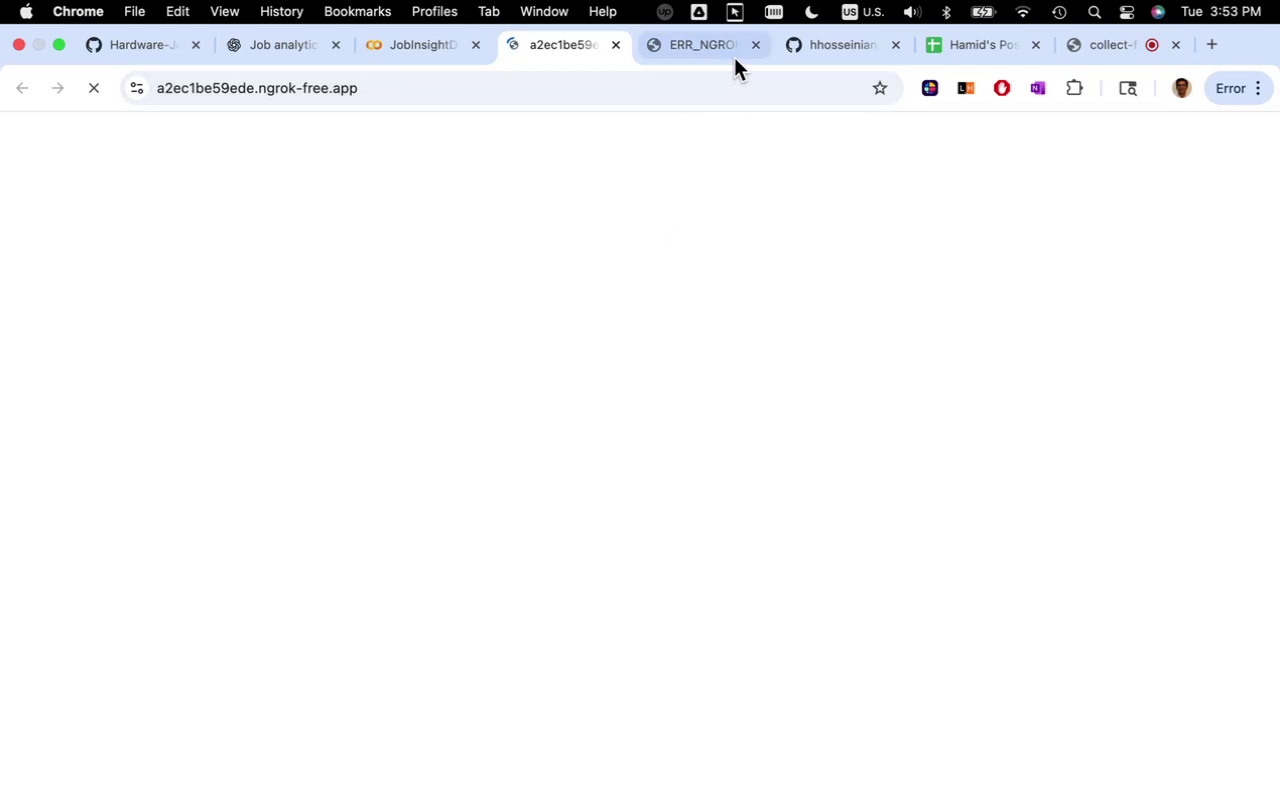 
left_click([748, 47])
 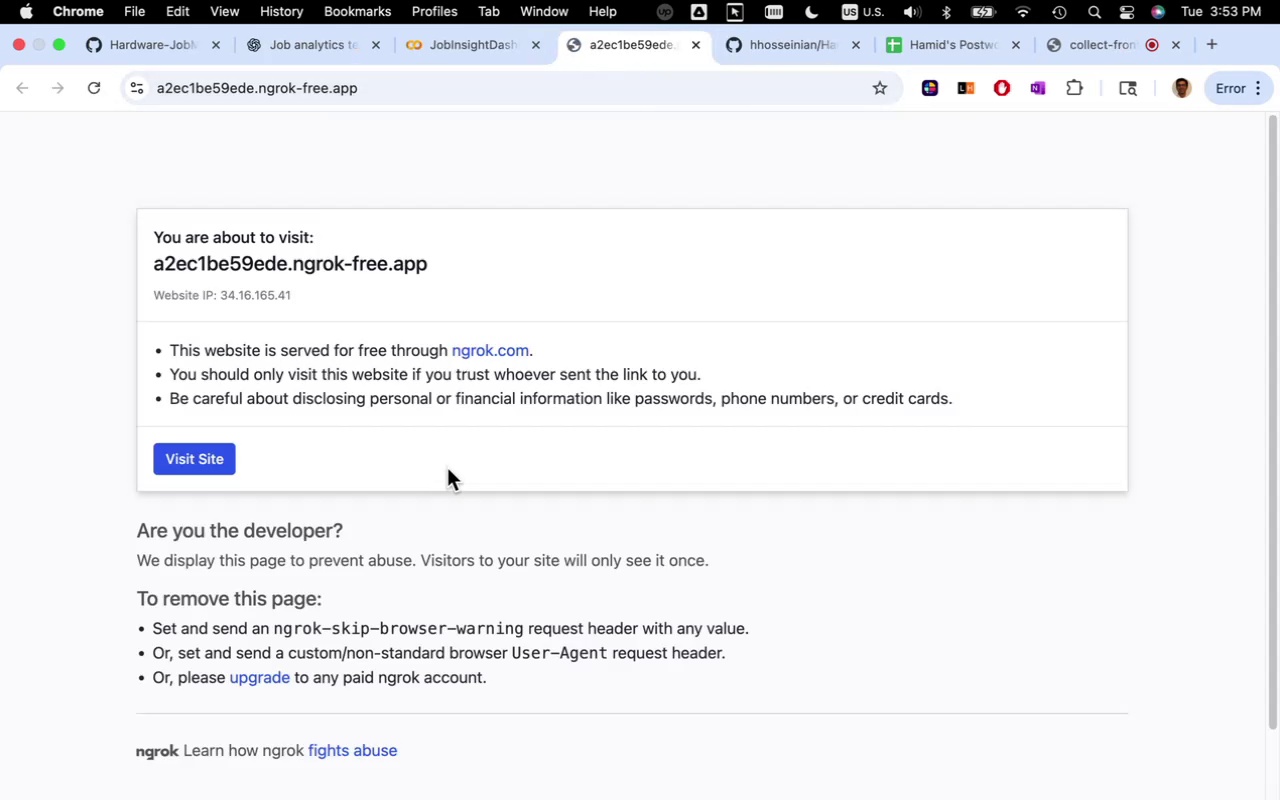 
wait(6.26)
 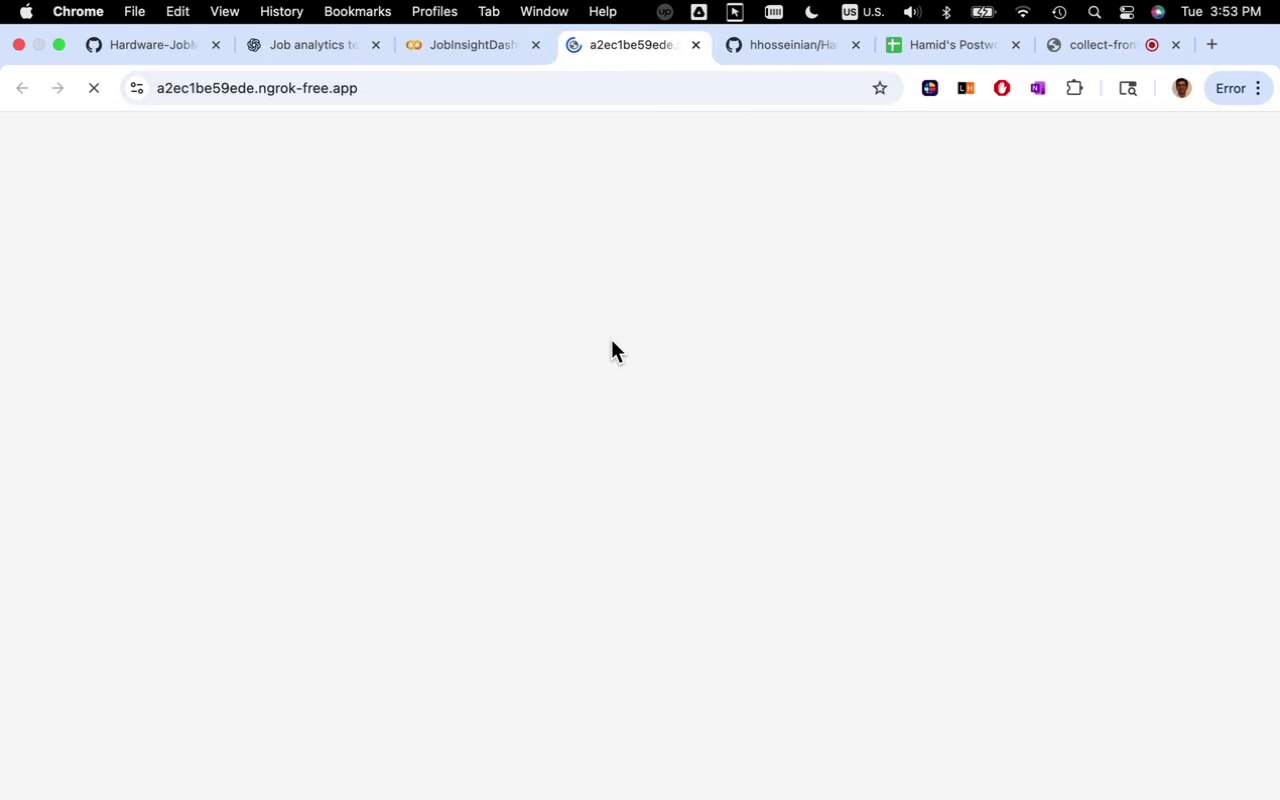 
left_click([215, 467])
 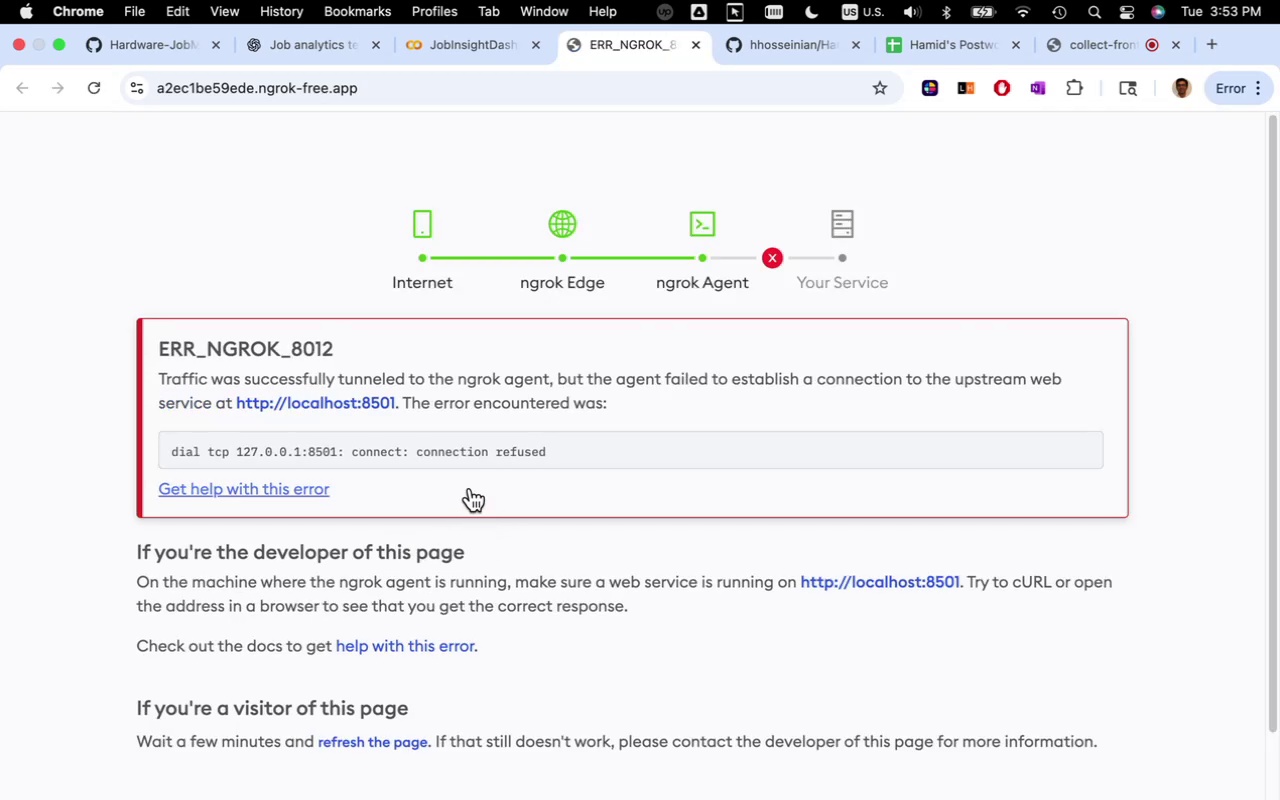 
wait(7.05)
 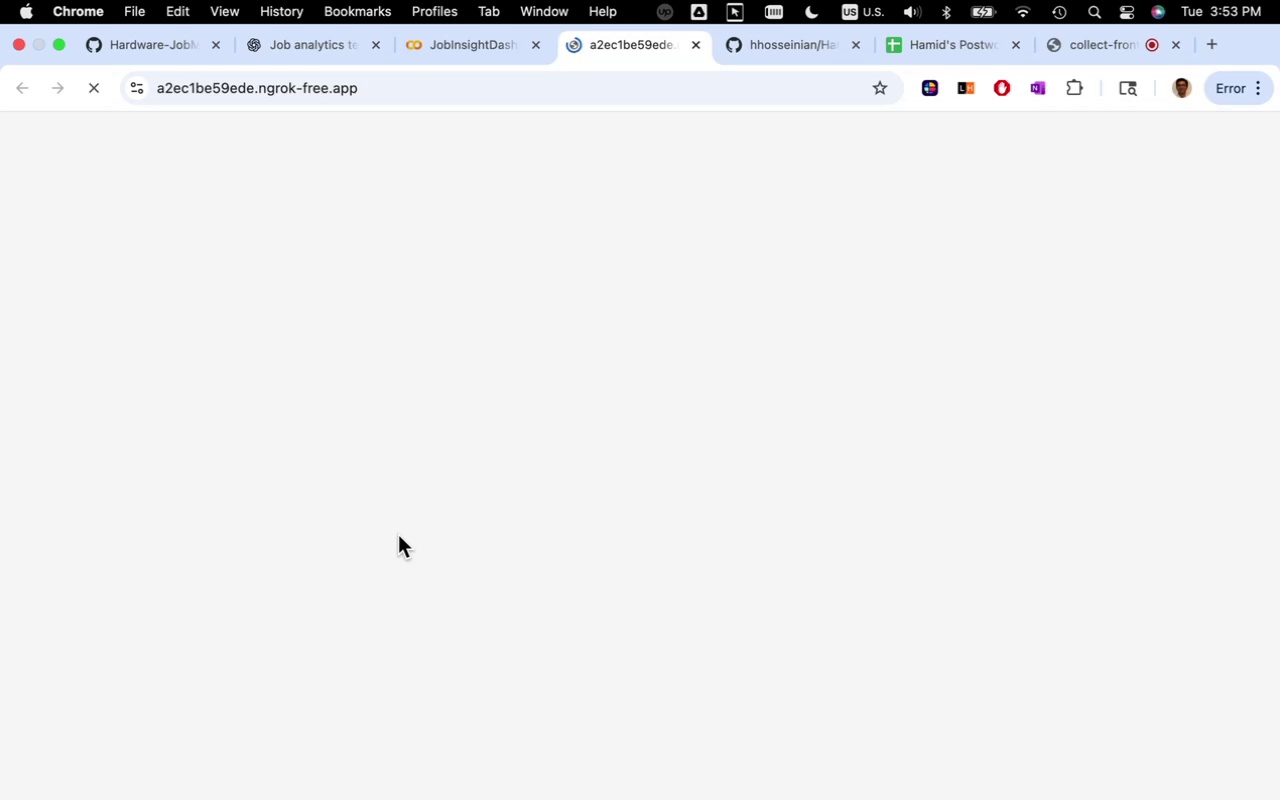 
left_click([380, 406])
 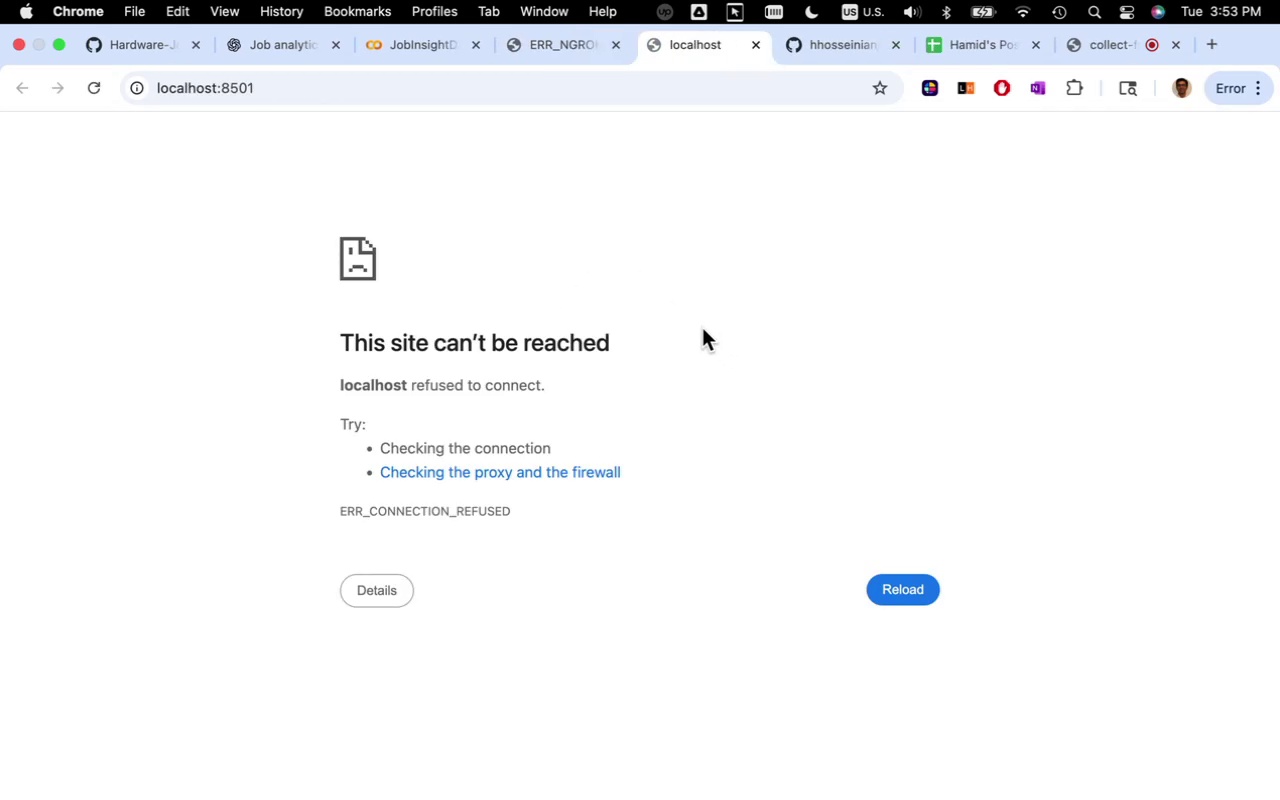 
wait(8.72)
 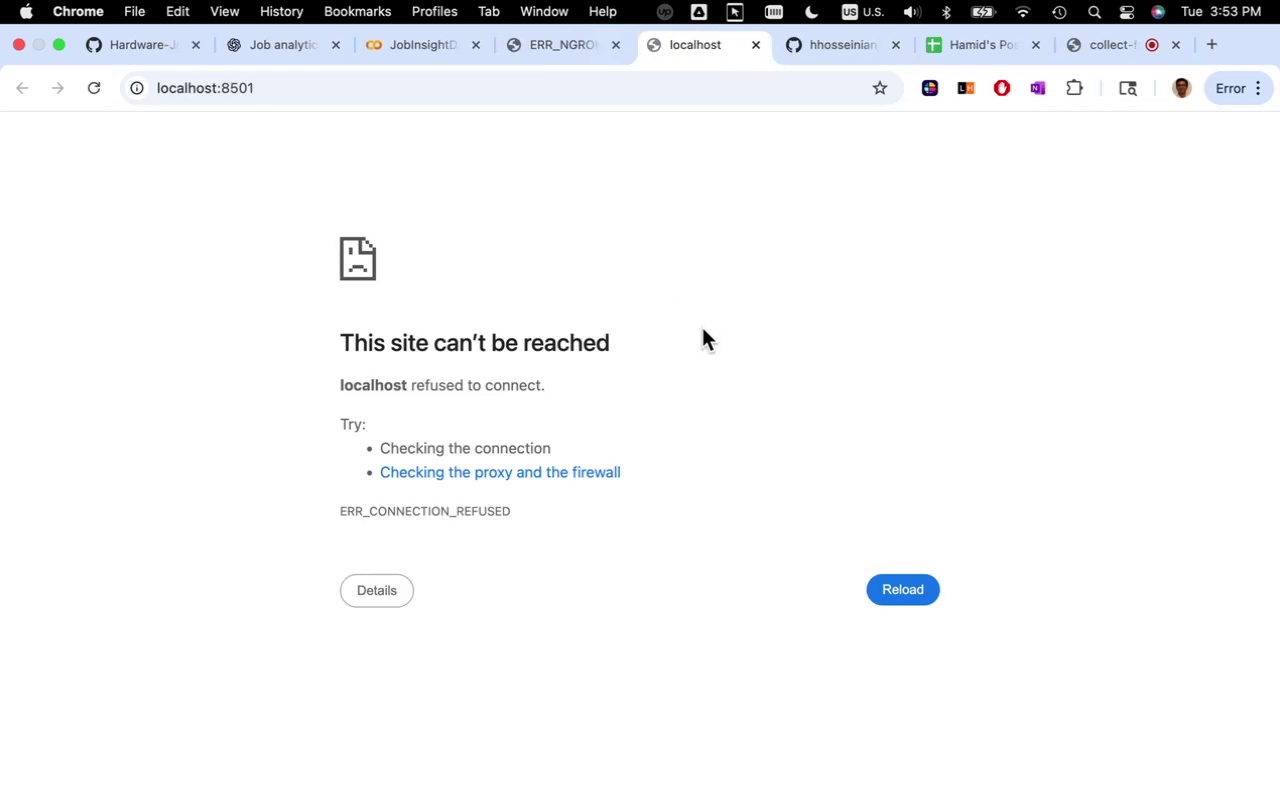 
left_click([879, 583])
 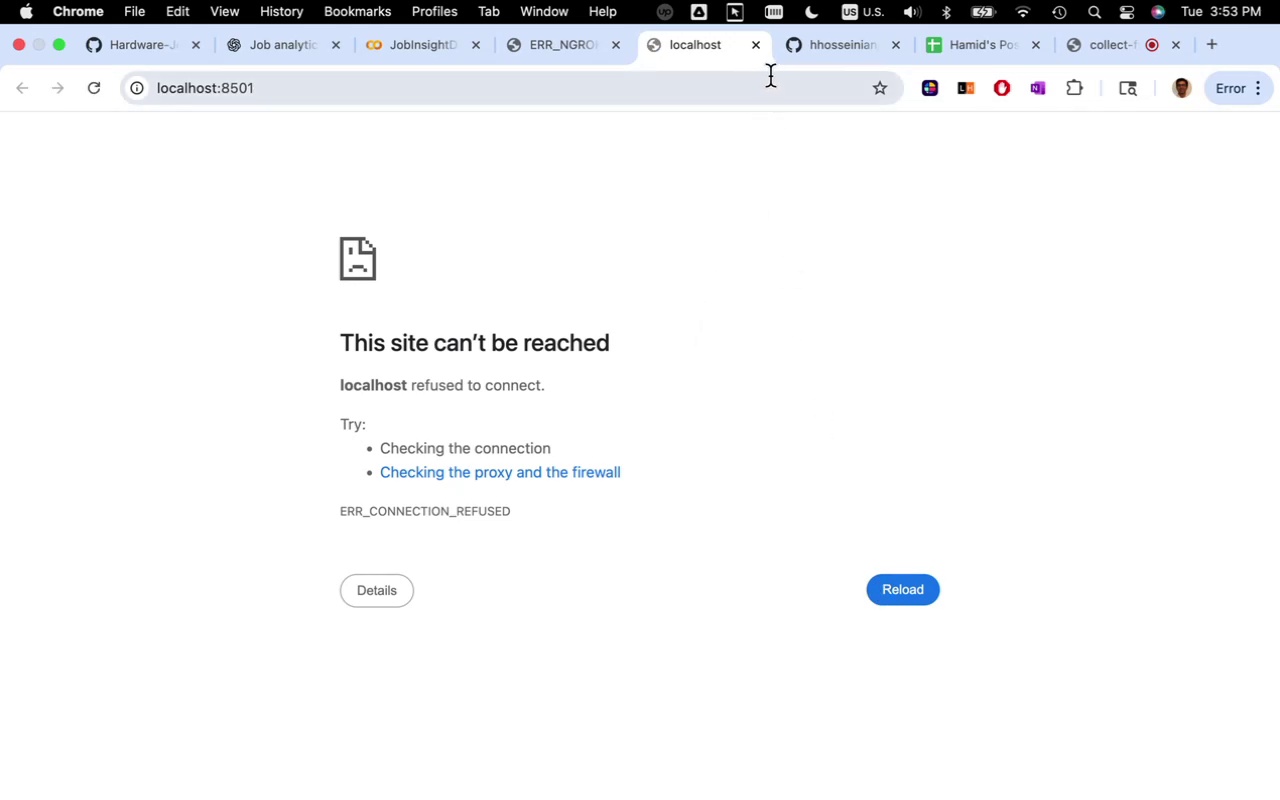 
mouse_move([739, 84])
 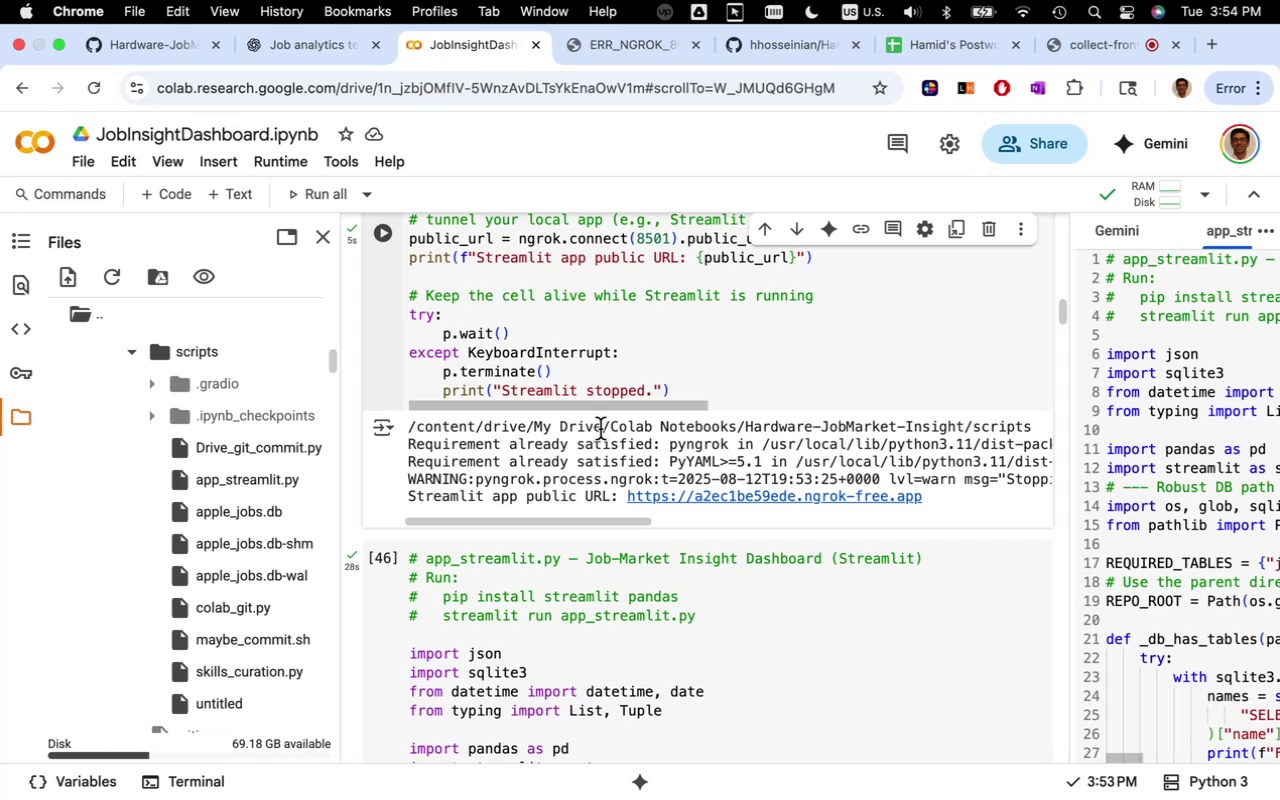 
wait(10.83)
 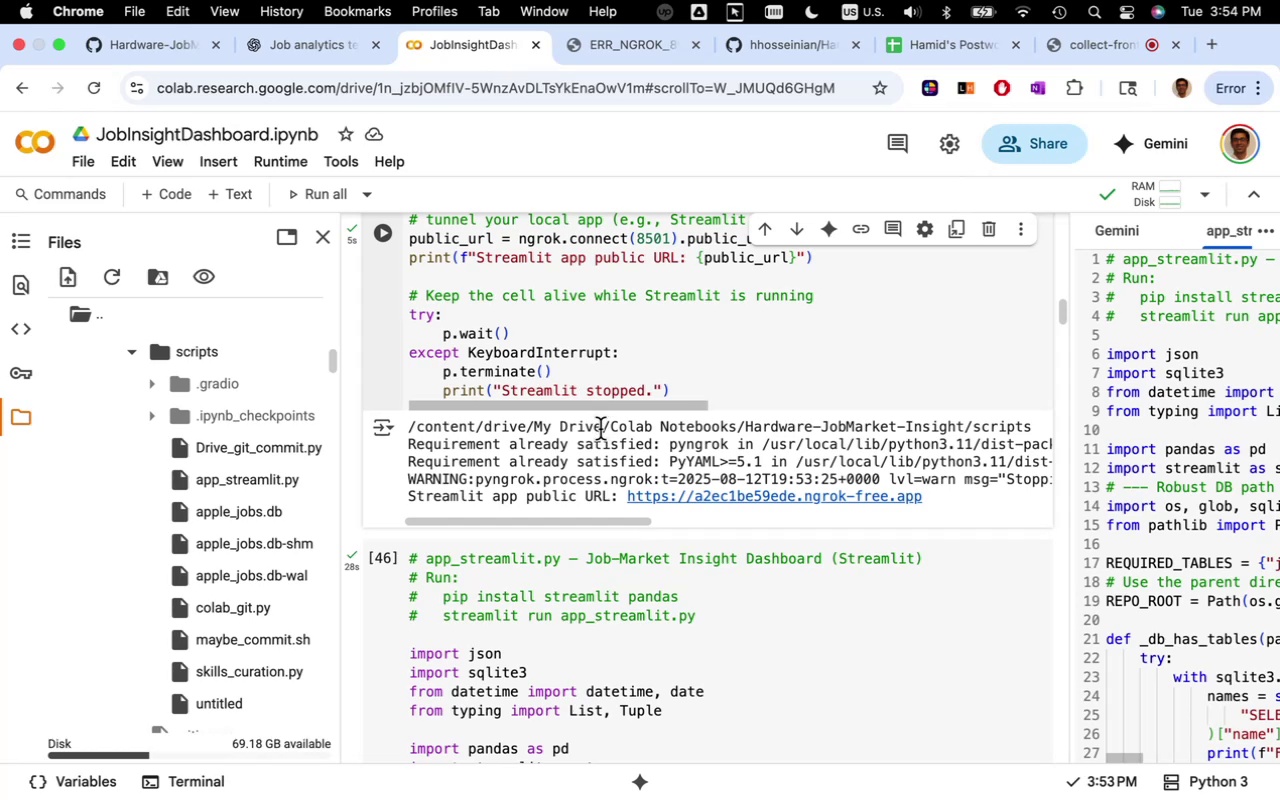 
left_click([350, 53])
 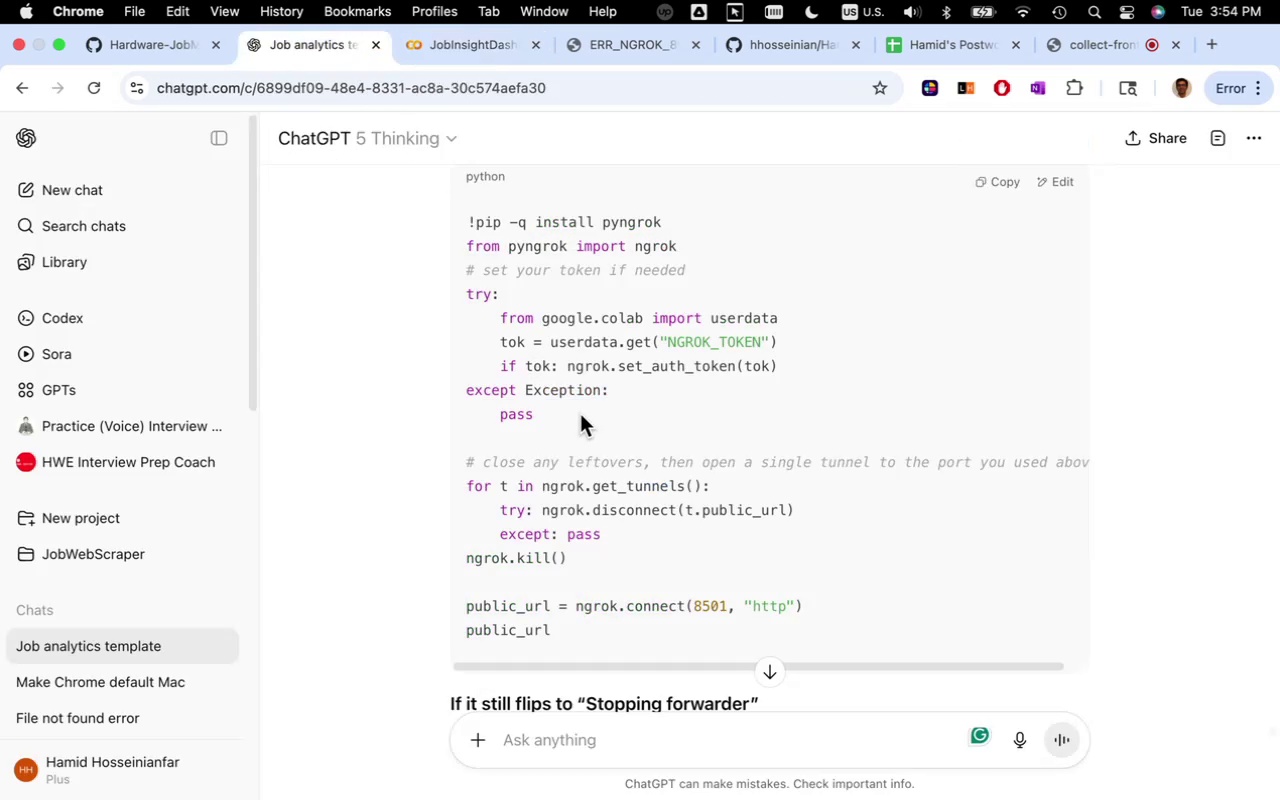 
scroll: coordinate [597, 370], scroll_direction: up, amount: 40.0
 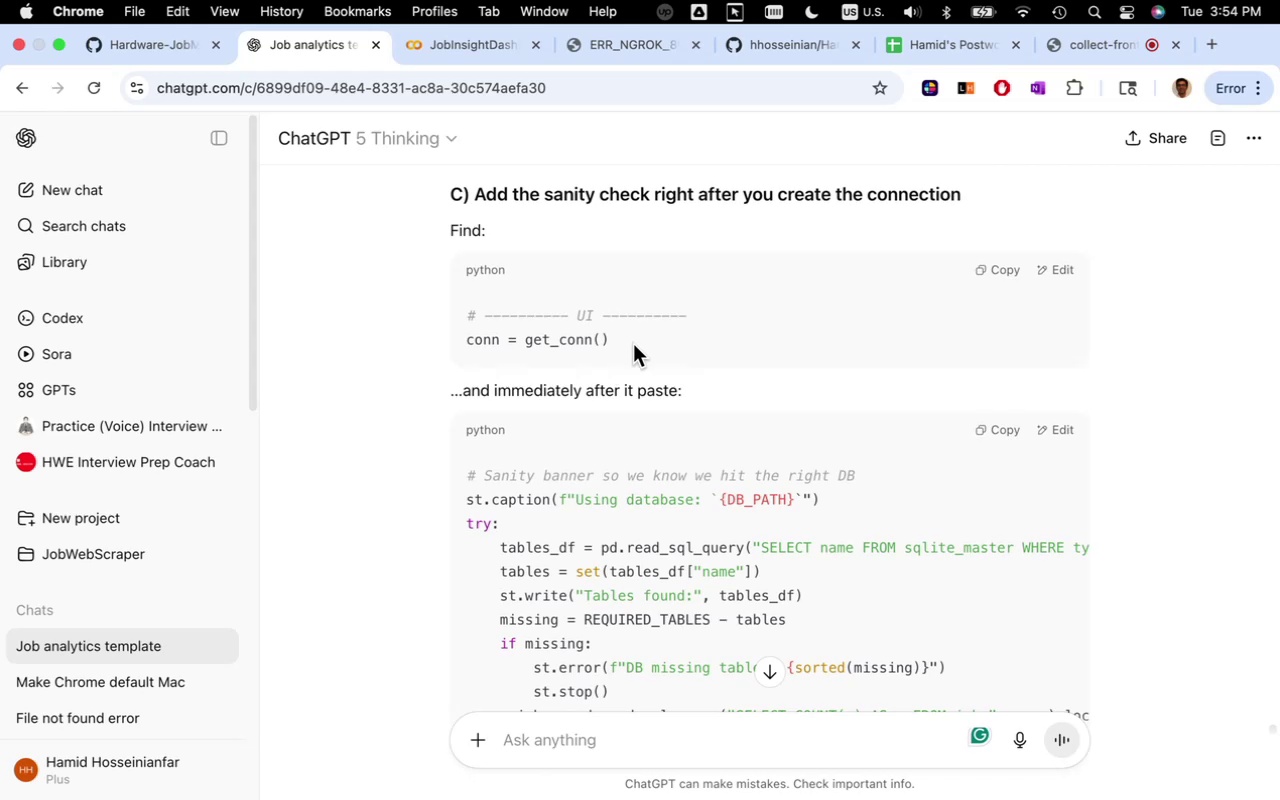 
scroll: coordinate [633, 344], scroll_direction: down, amount: 6.0
 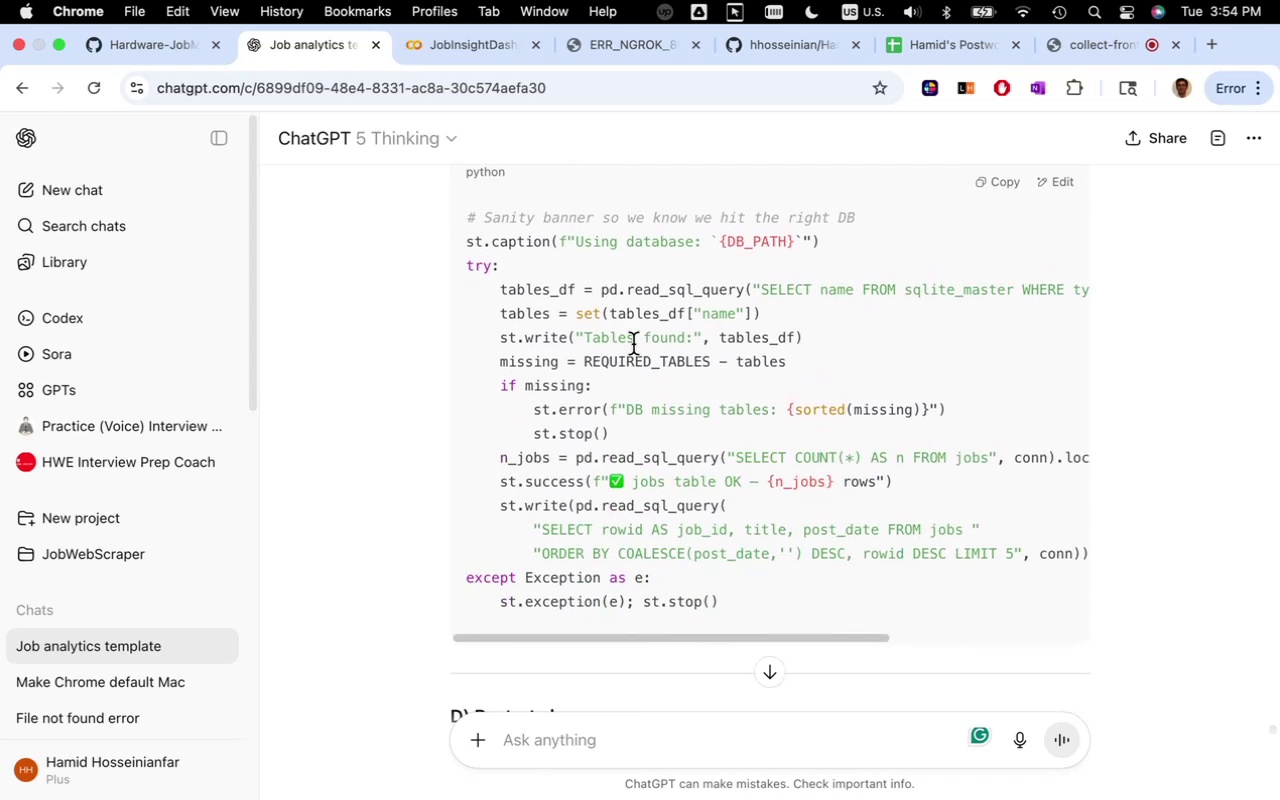 
scroll: coordinate [633, 345], scroll_direction: up, amount: 64.0
 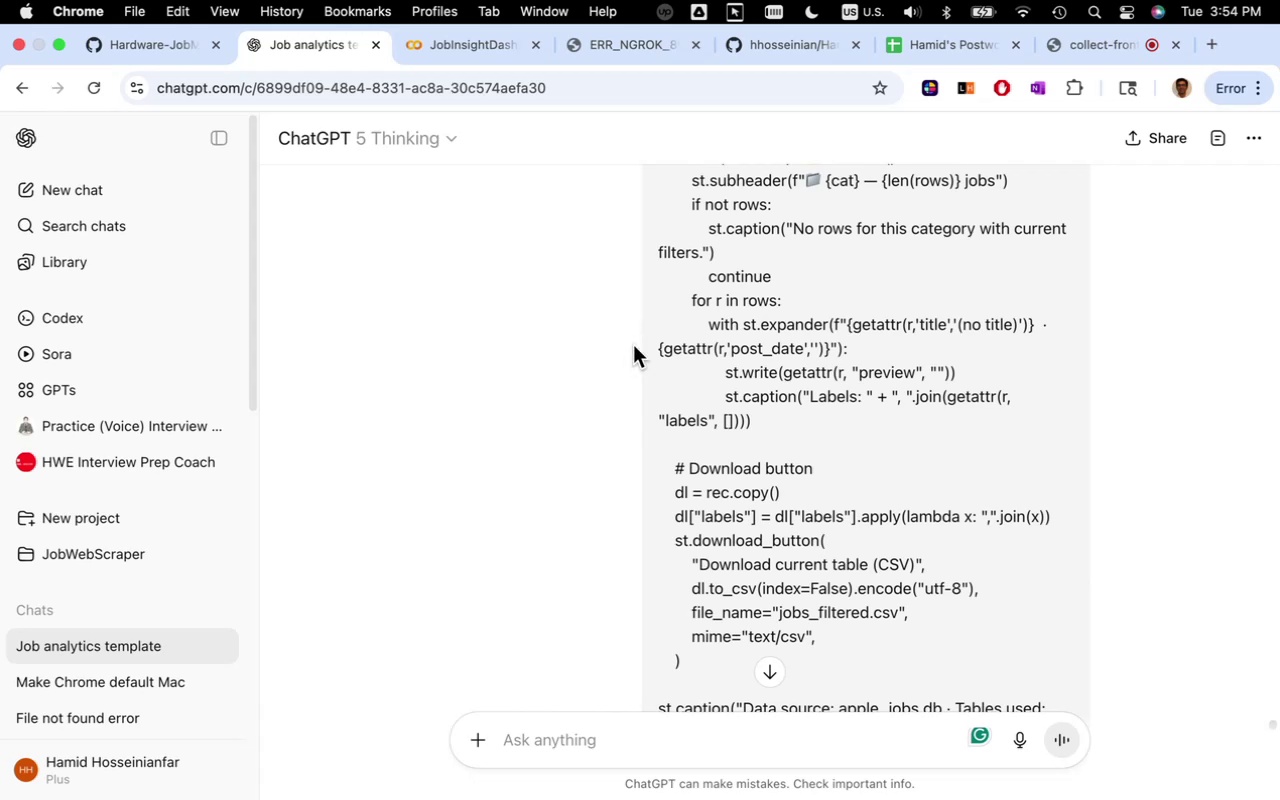 
scroll: coordinate [633, 345], scroll_direction: down, amount: 60.0
 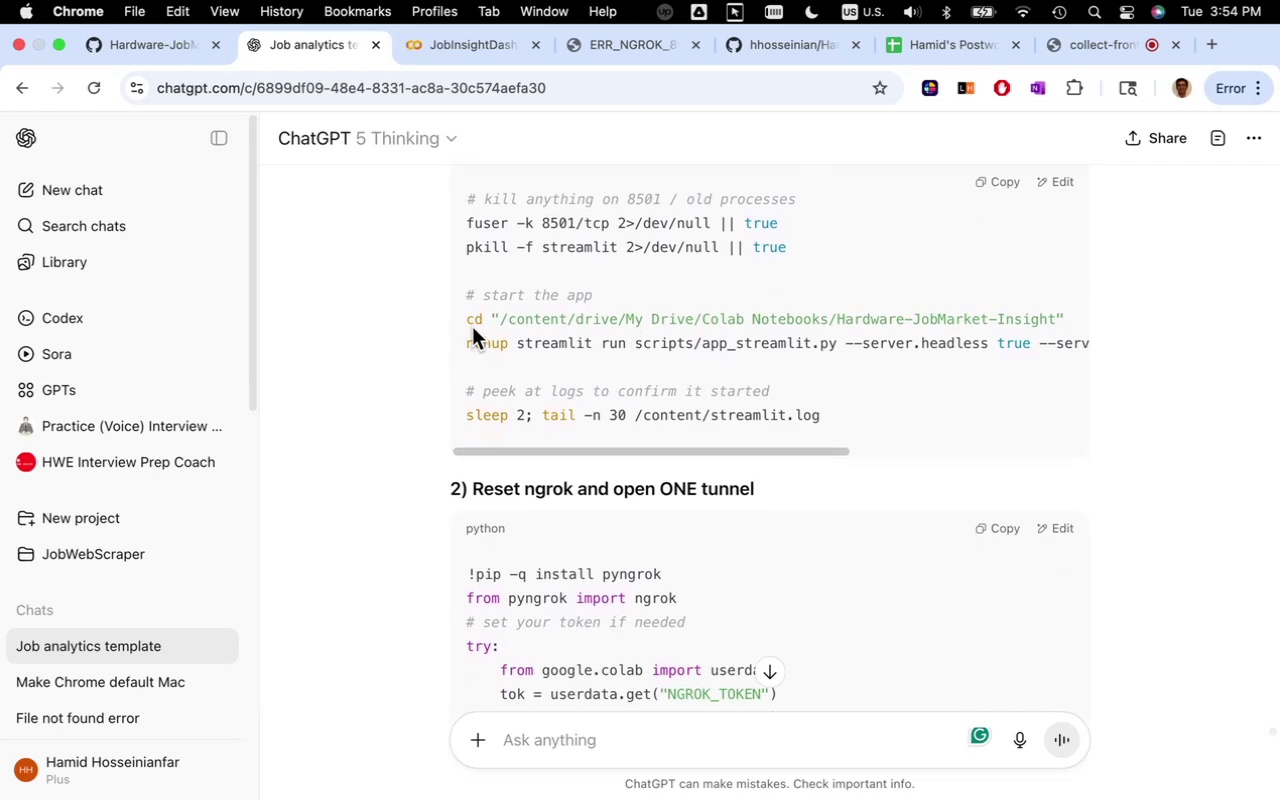 
wait(9.43)
 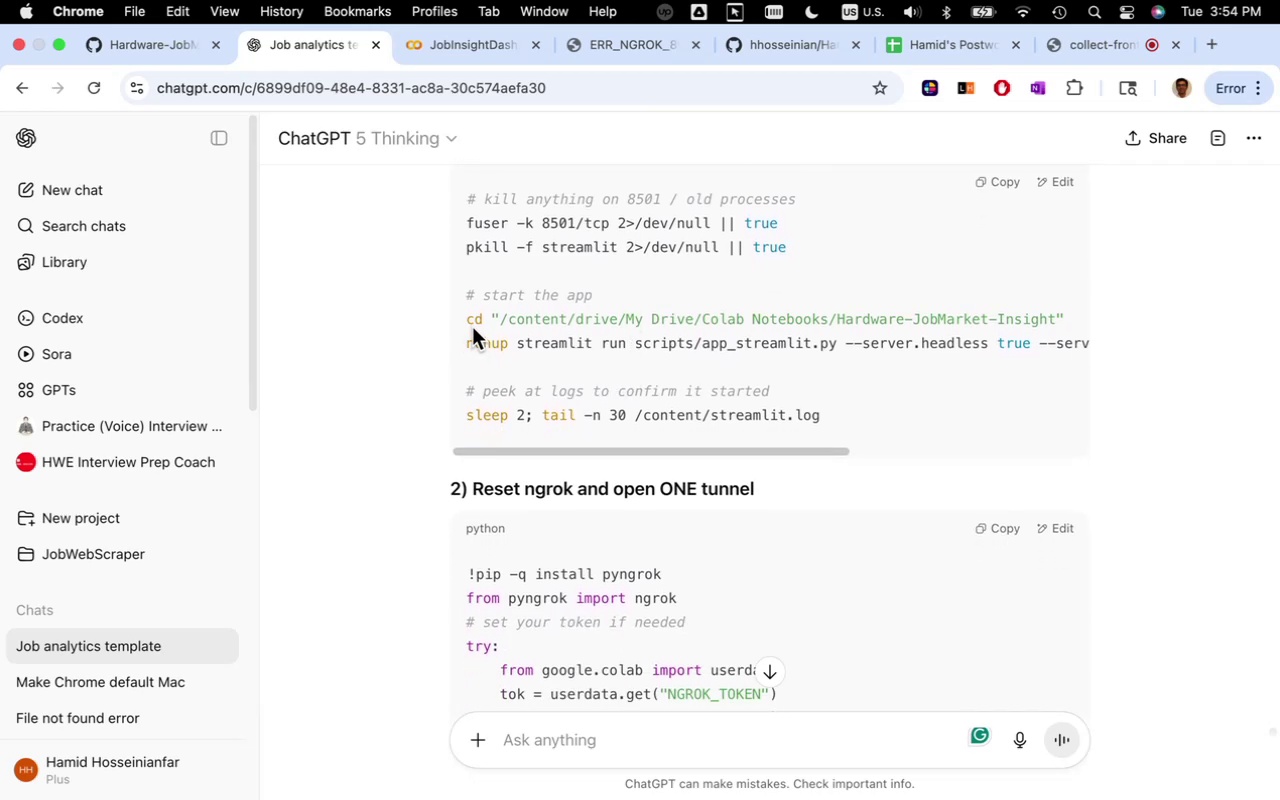 
left_click_drag(start_coordinate=[471, 327], to_coordinate=[471, 352])
 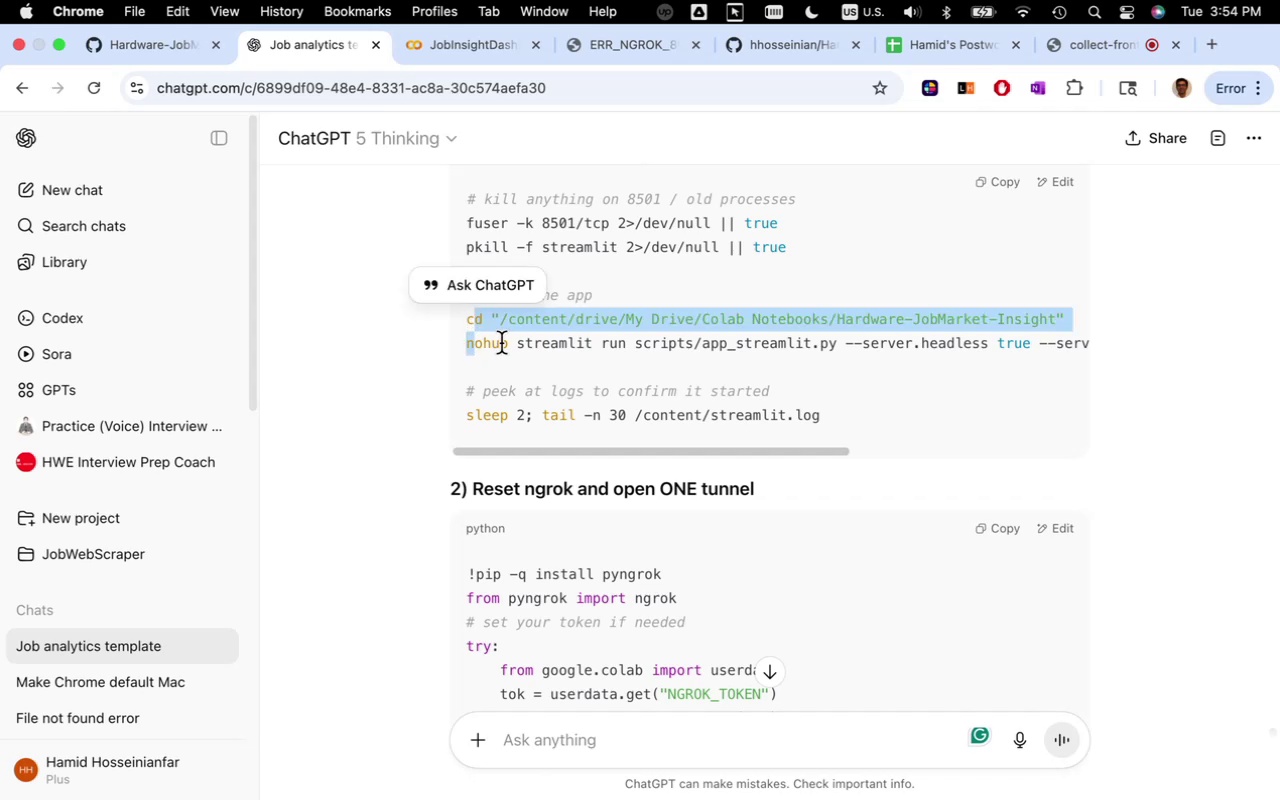 
left_click([501, 343])
 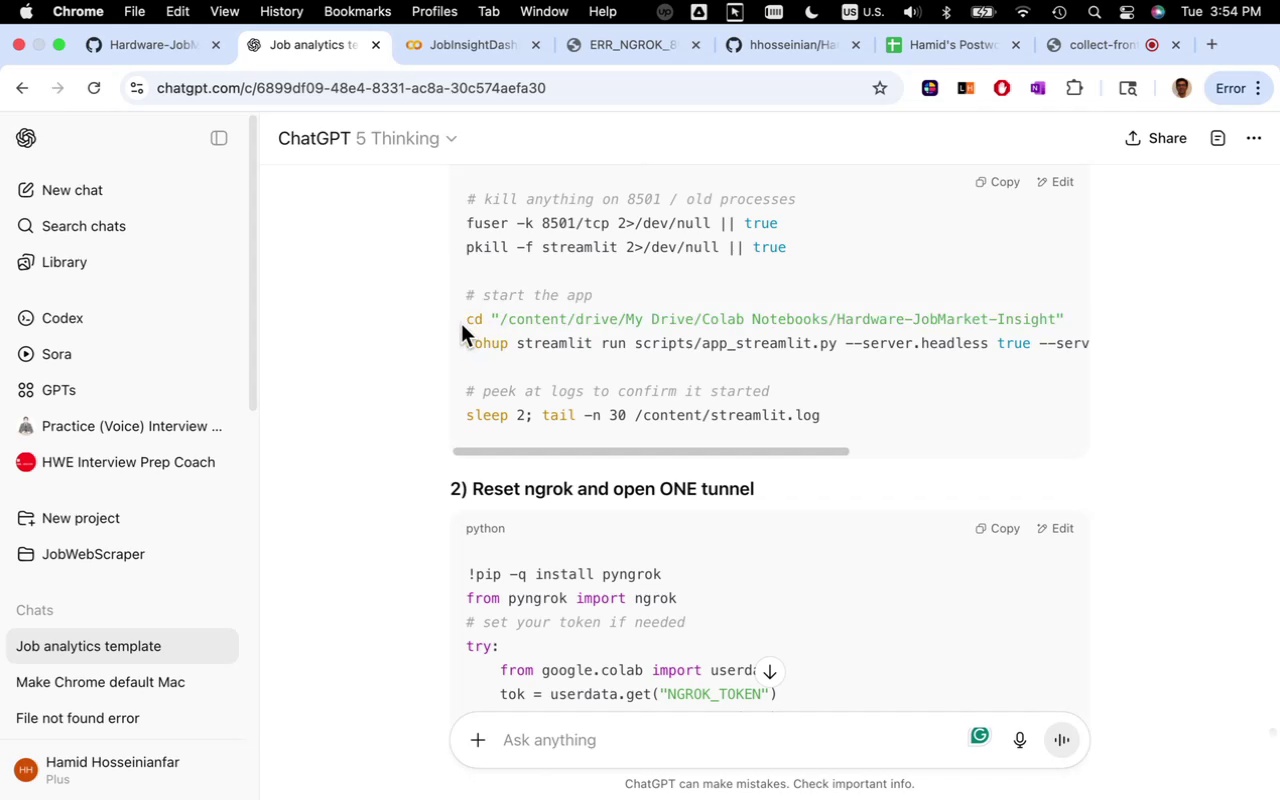 
left_click_drag(start_coordinate=[468, 319], to_coordinate=[462, 360])
 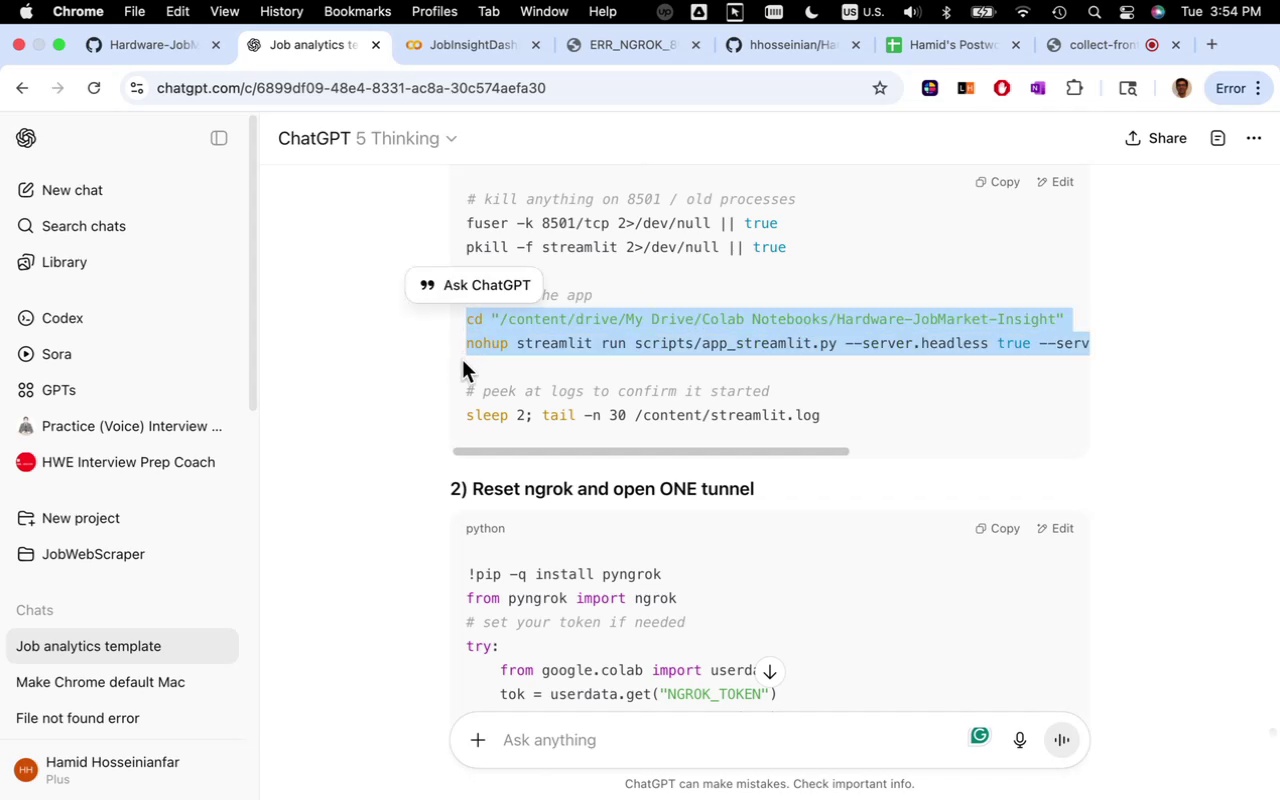 
key(Meta+C)
 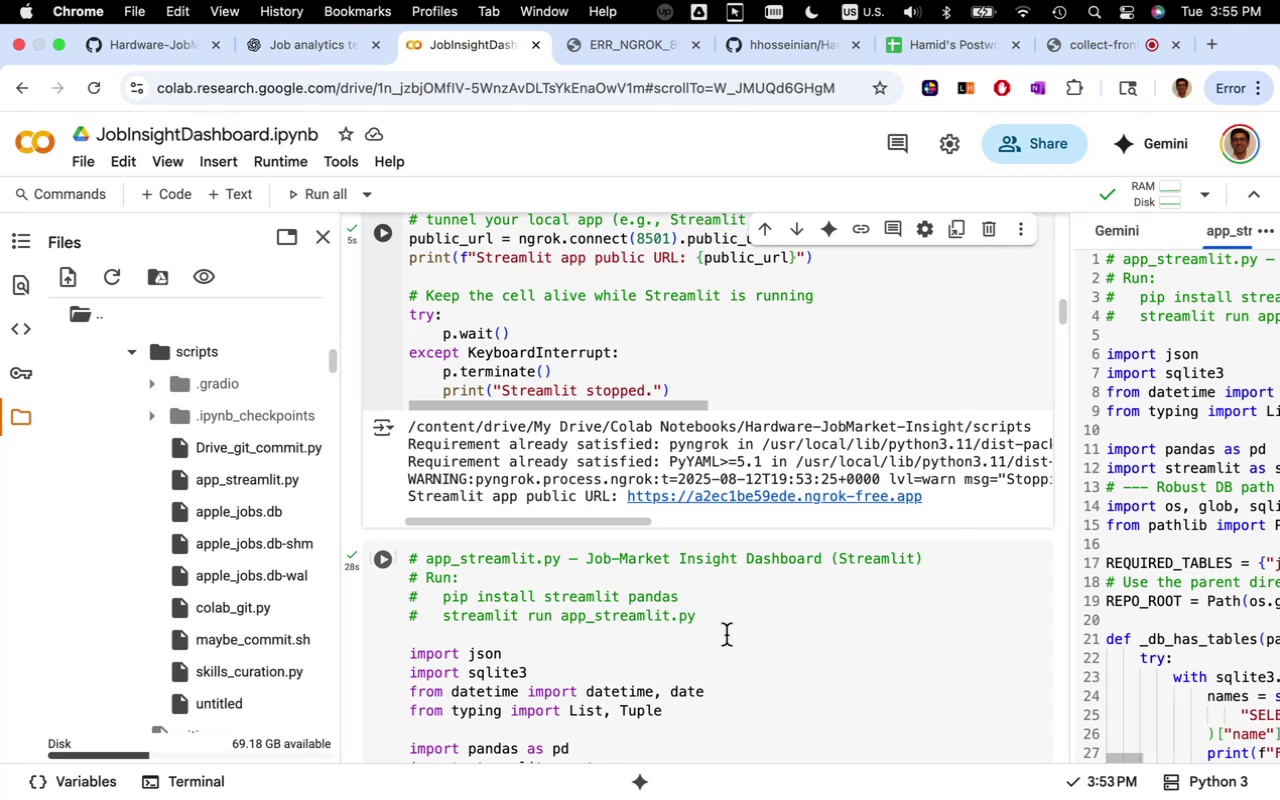 
wait(7.75)
 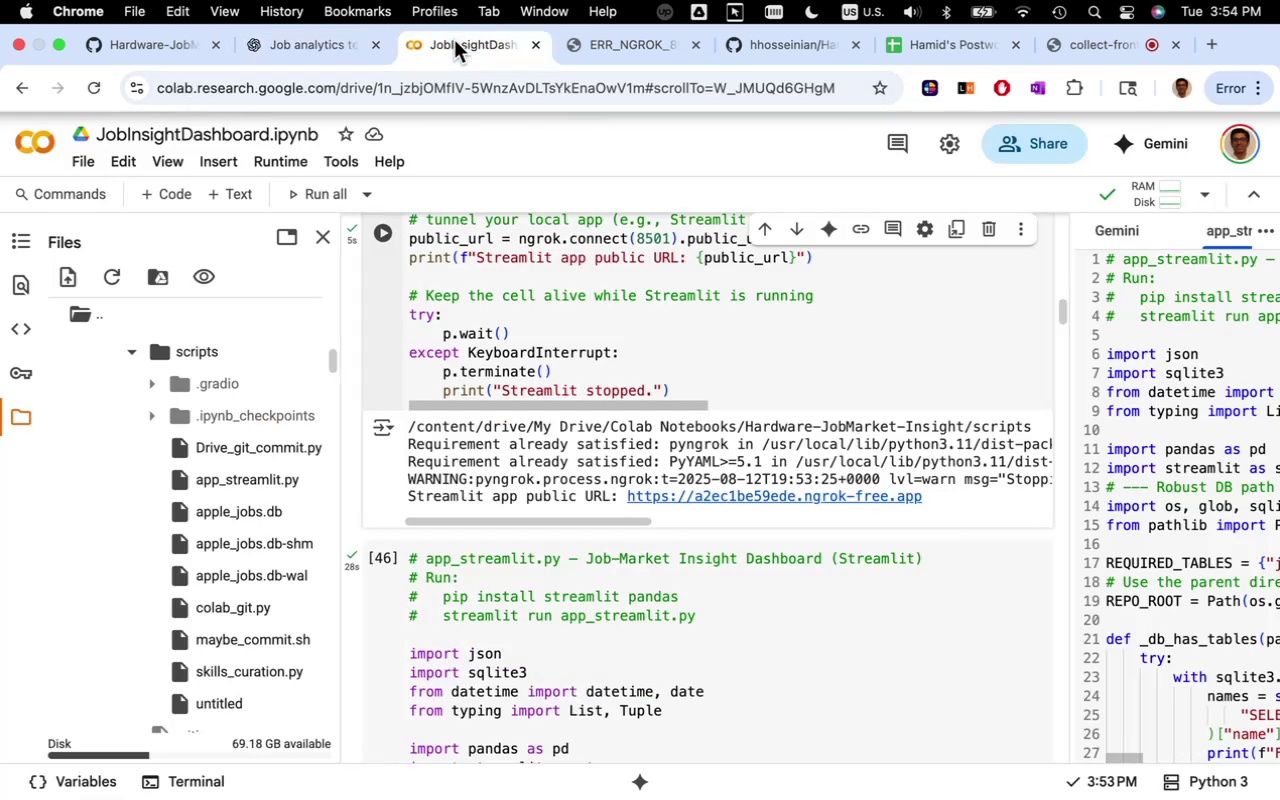 
left_click([208, 786])
 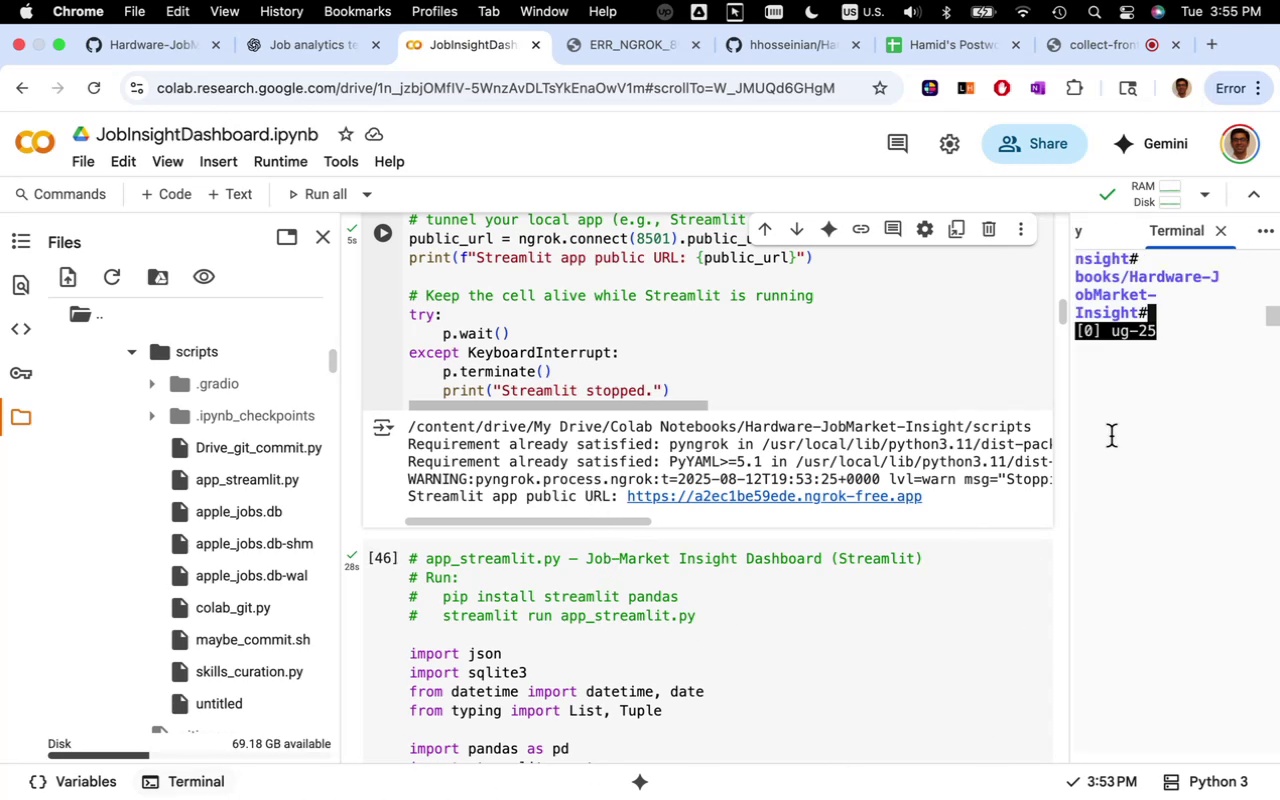 
left_click([1111, 436])
 